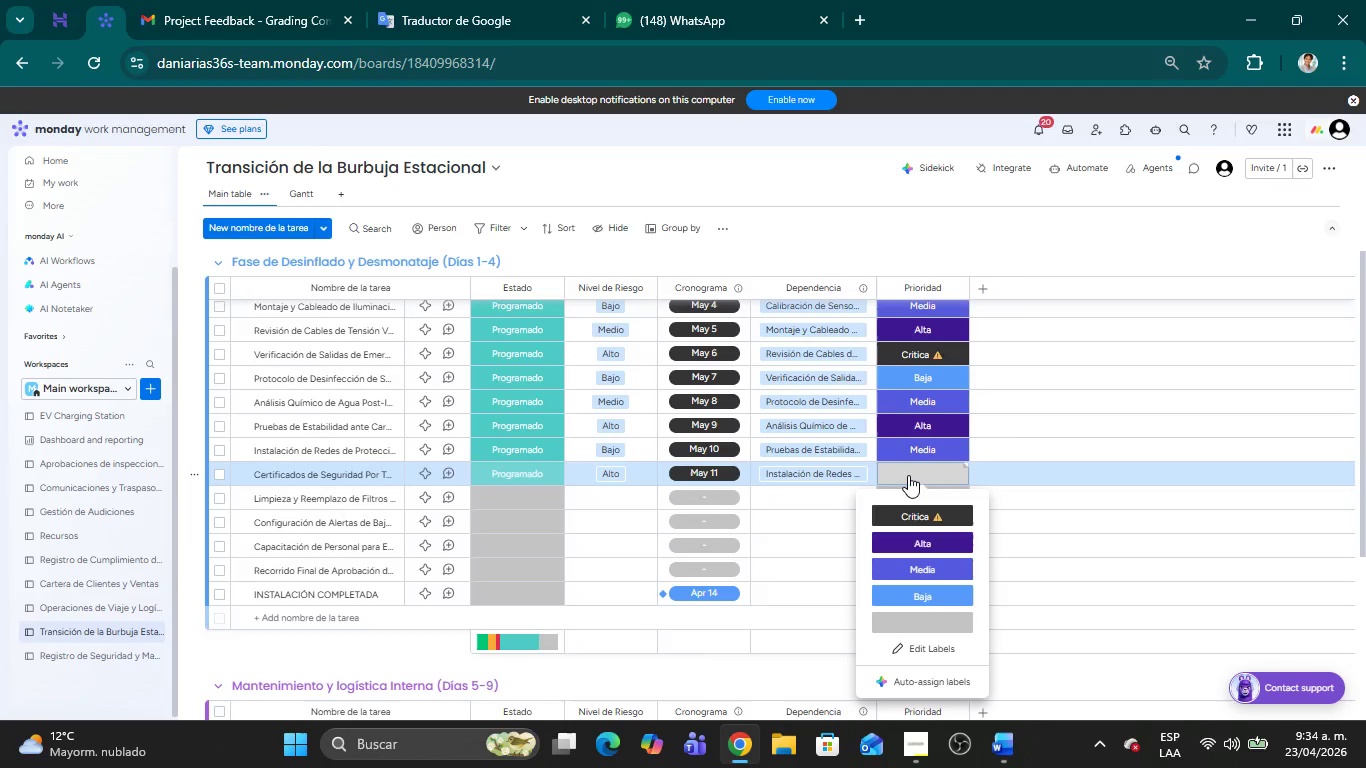 
left_click([908, 508])
 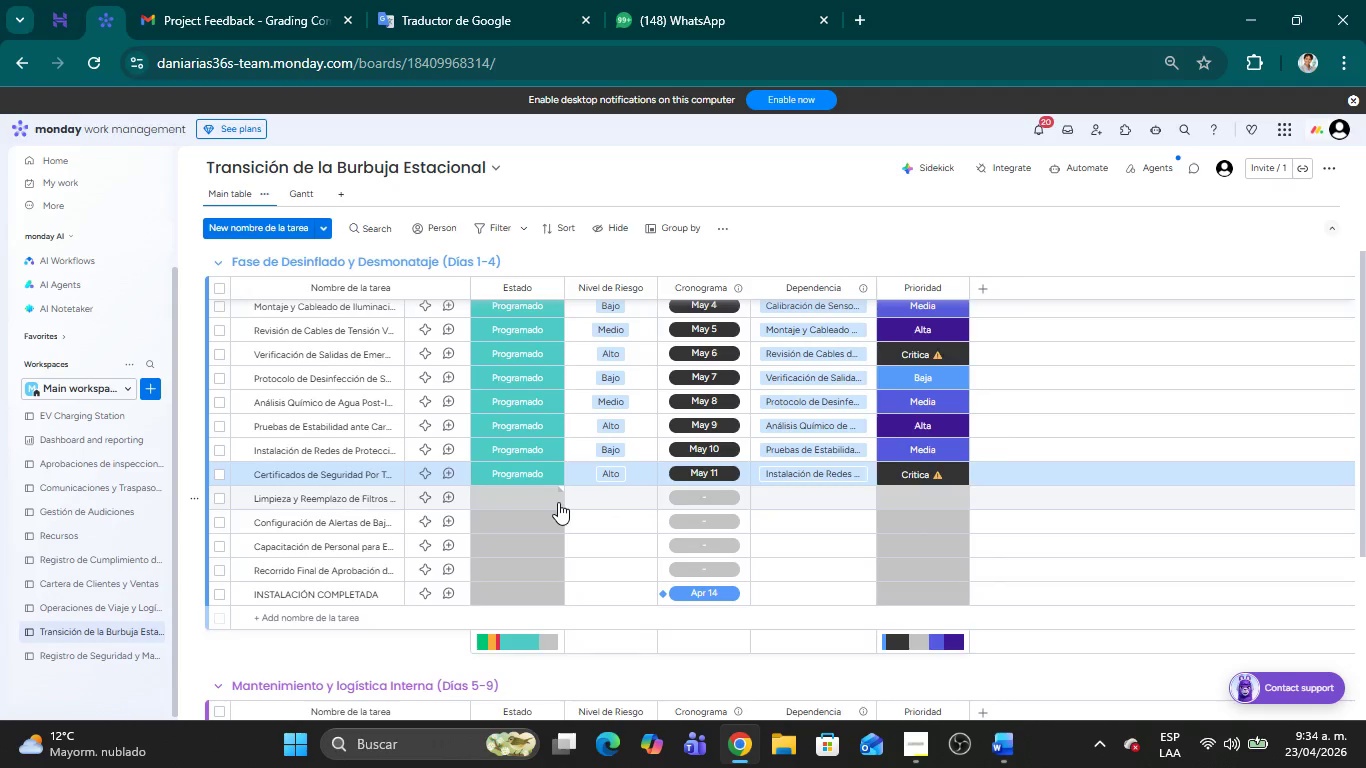 
left_click([558, 502])
 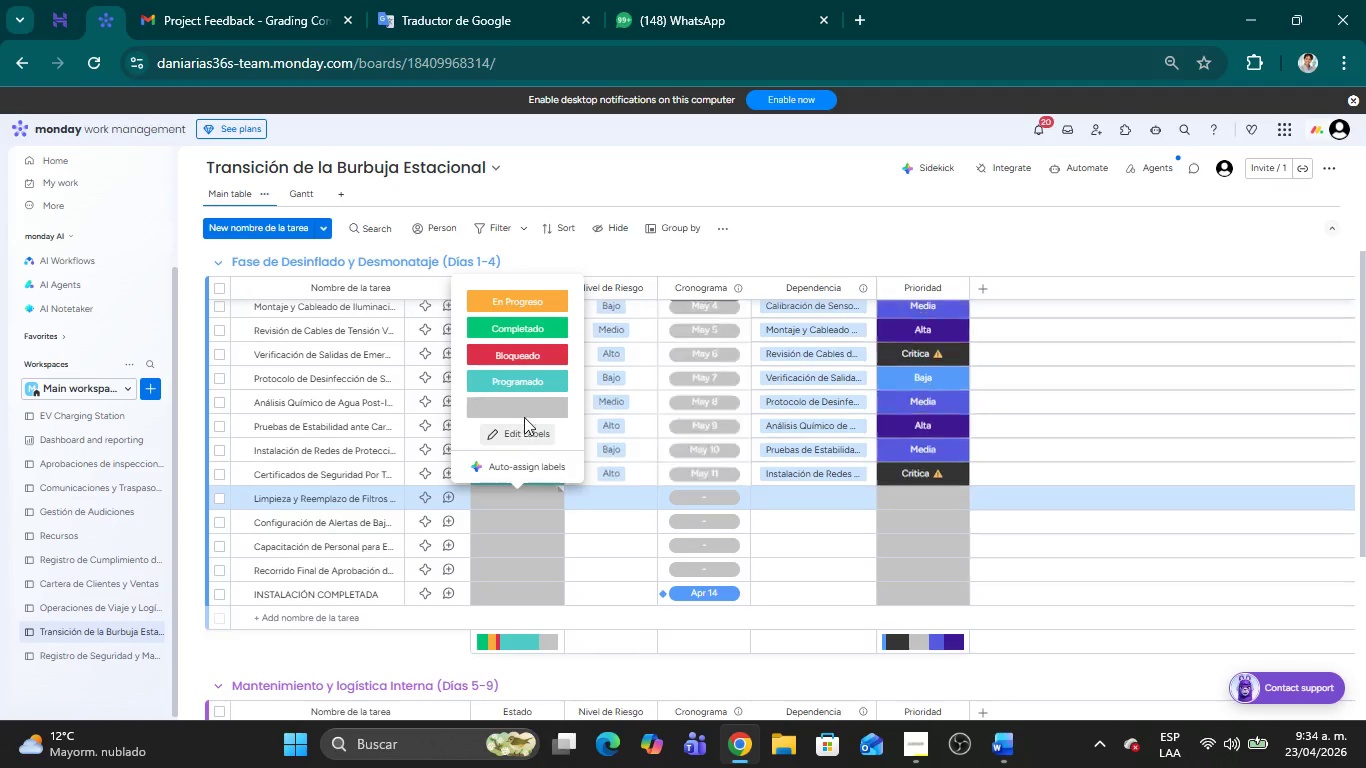 
left_click([519, 382])
 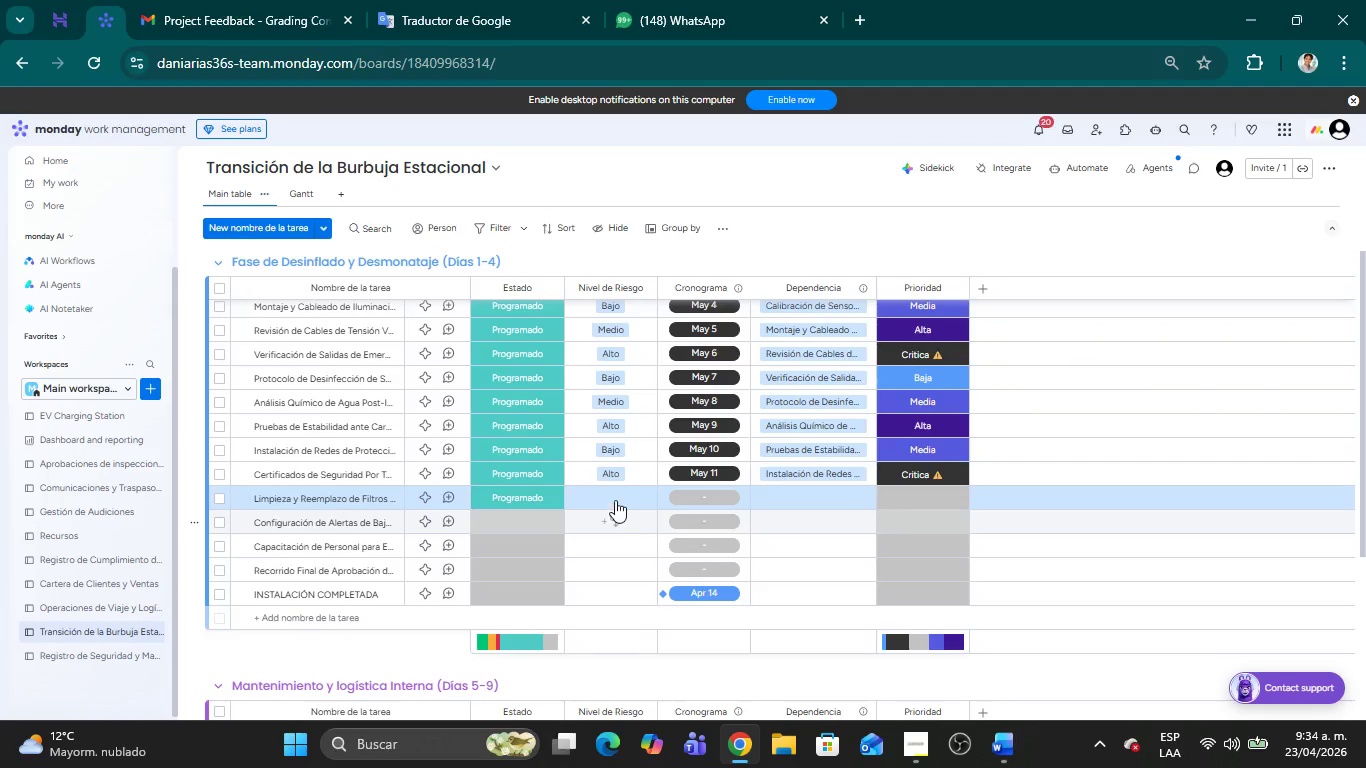 
left_click([615, 499])
 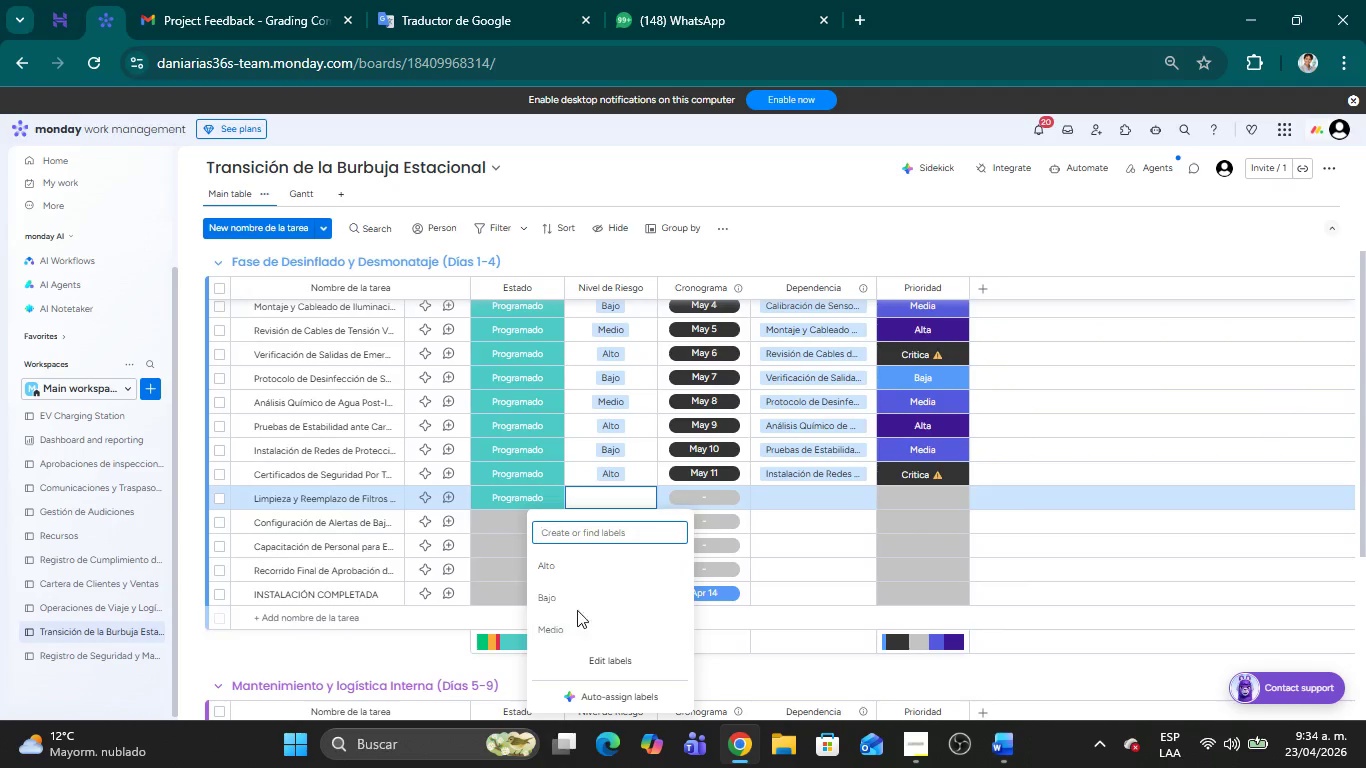 
left_click([572, 601])
 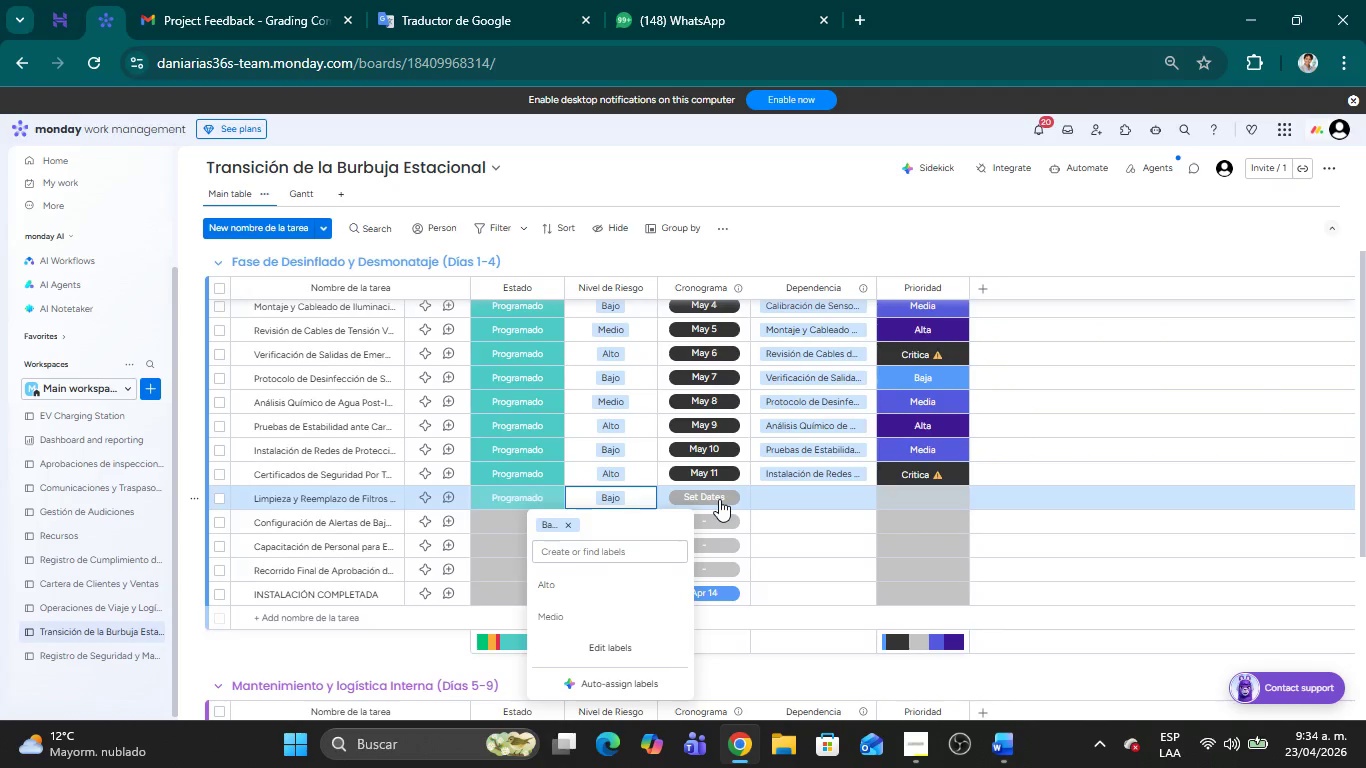 
left_click([719, 499])
 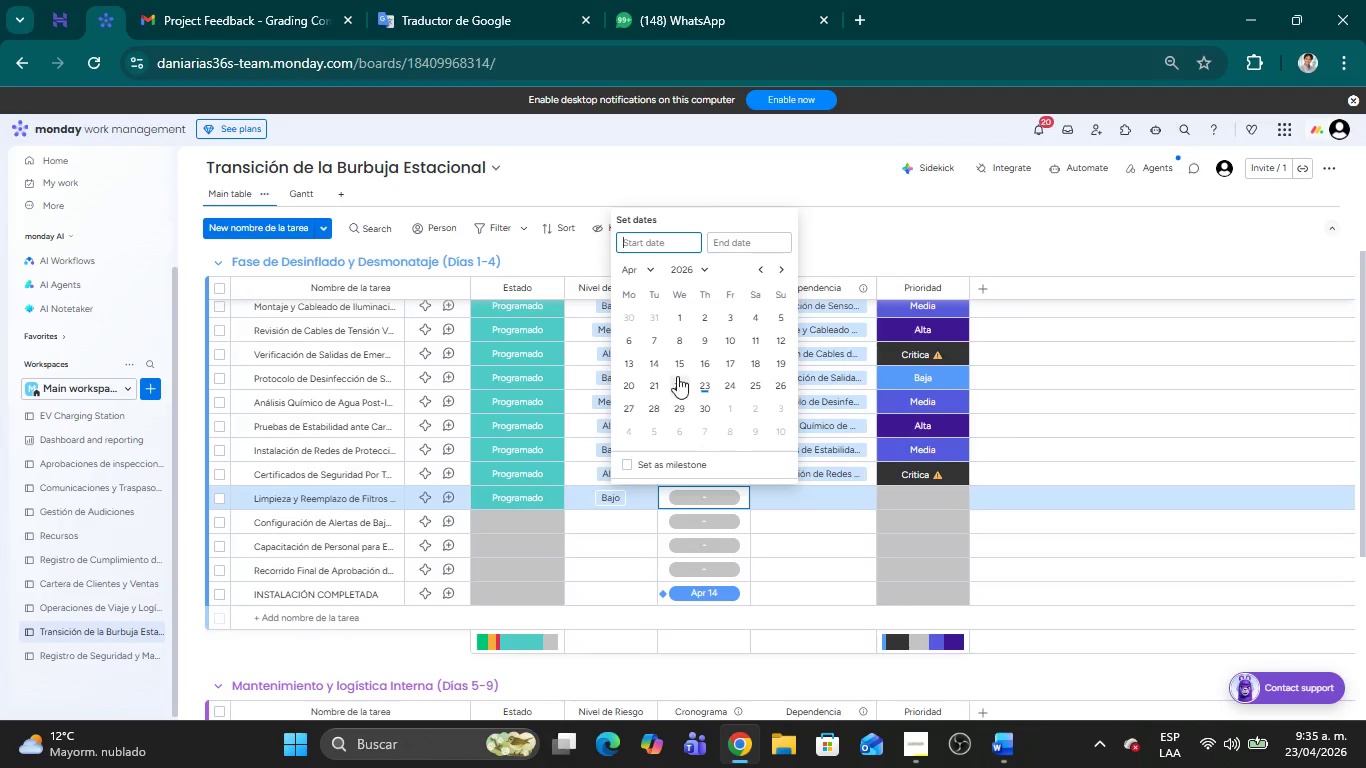 
left_click([785, 272])
 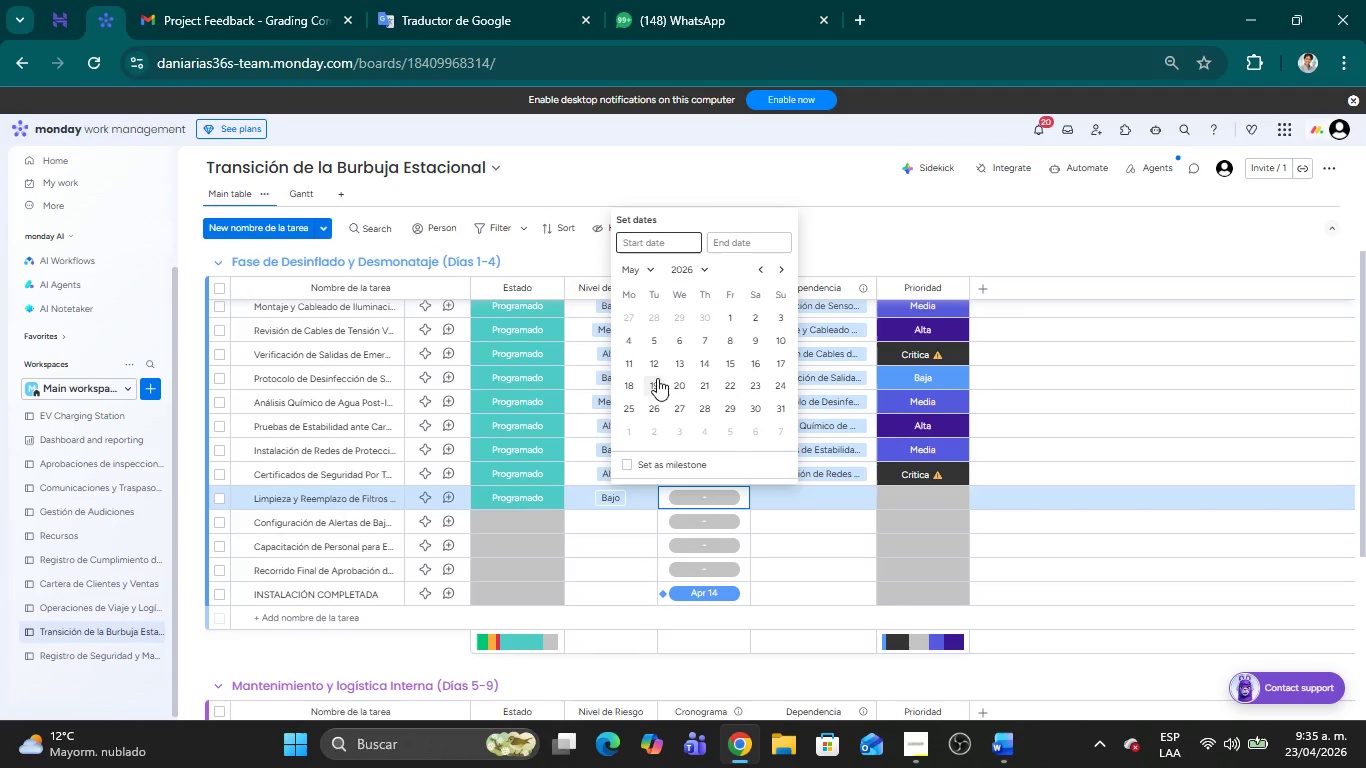 
left_click([661, 366])
 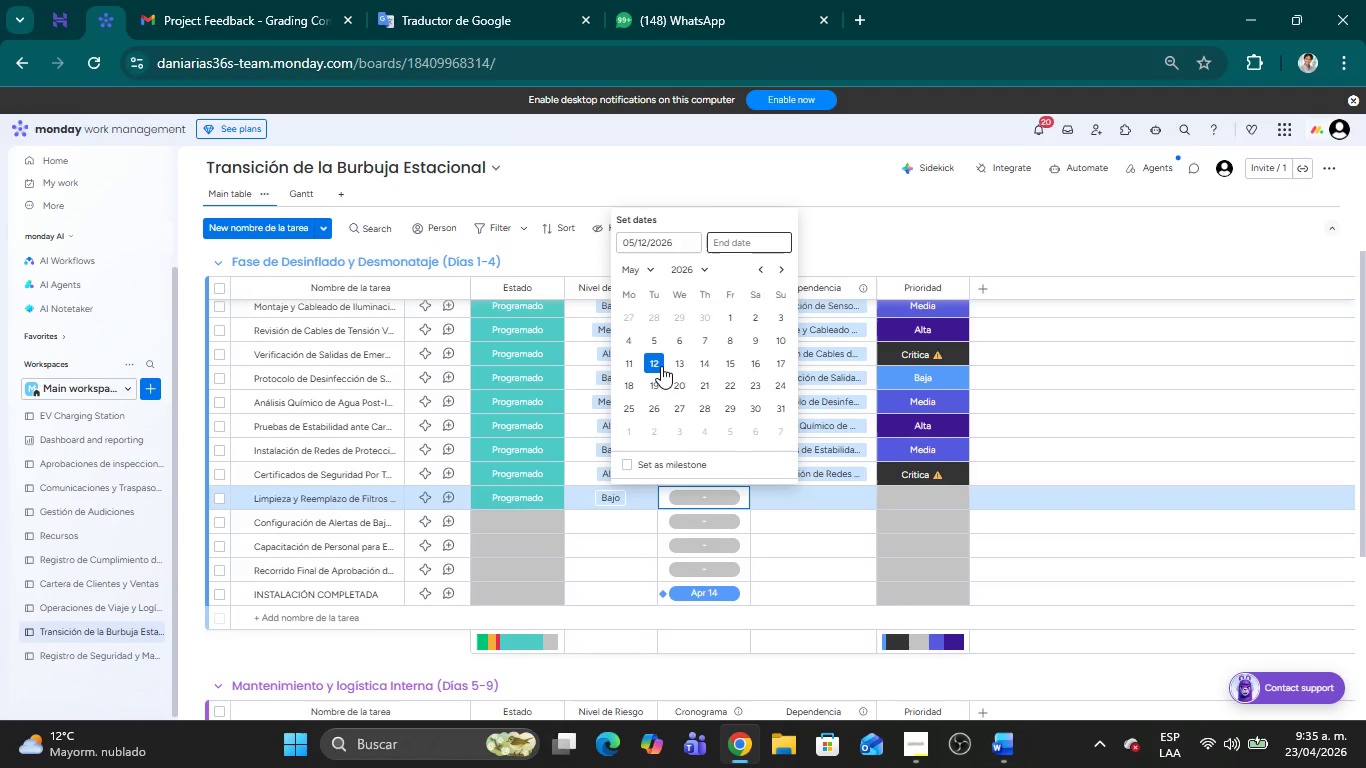 
left_click([661, 366])
 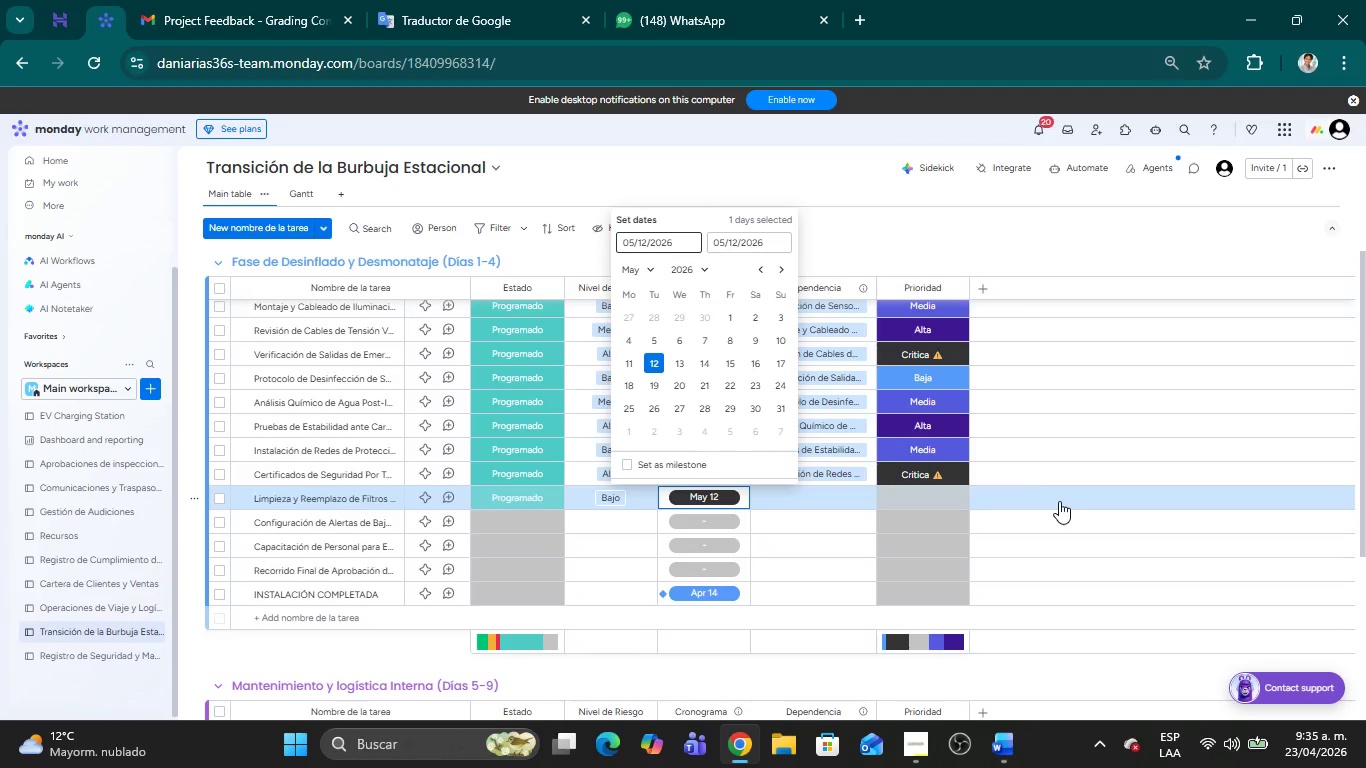 
left_click([1069, 228])
 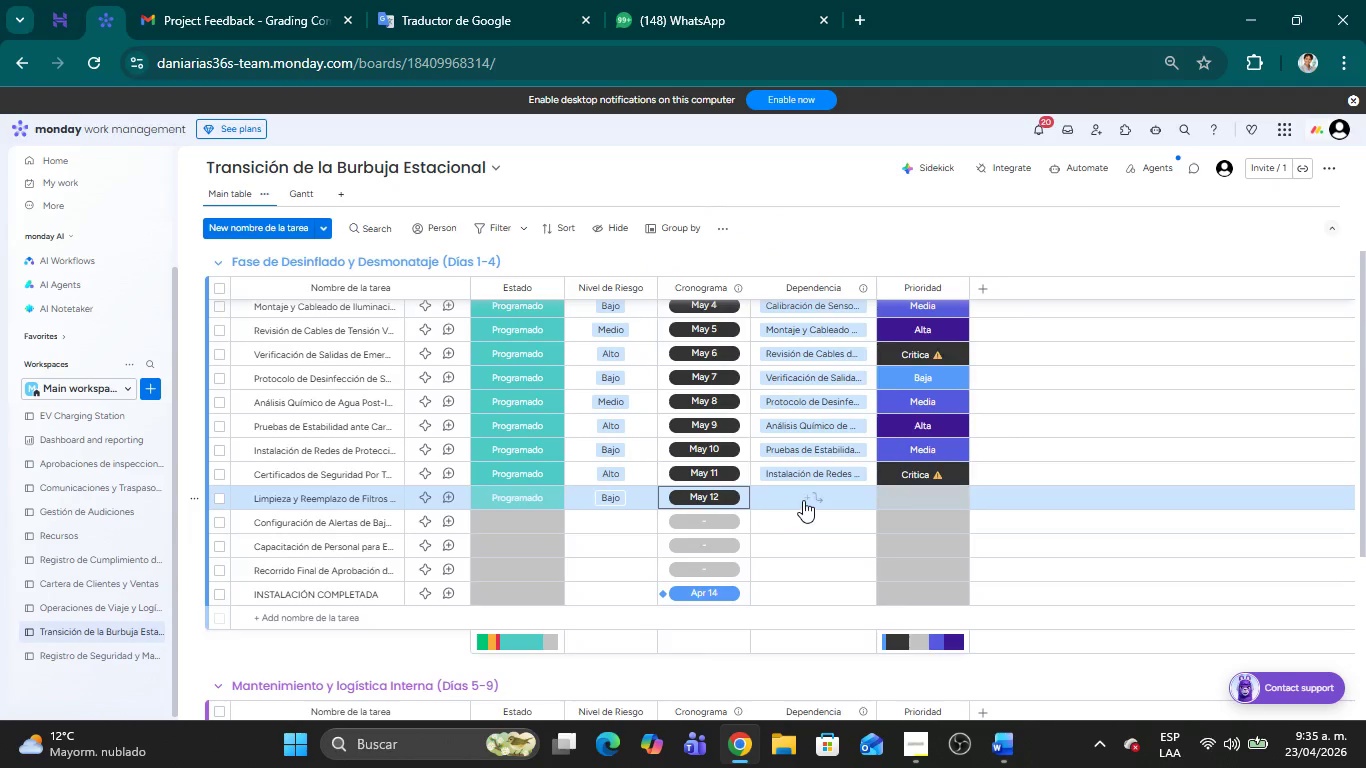 
left_click([801, 499])
 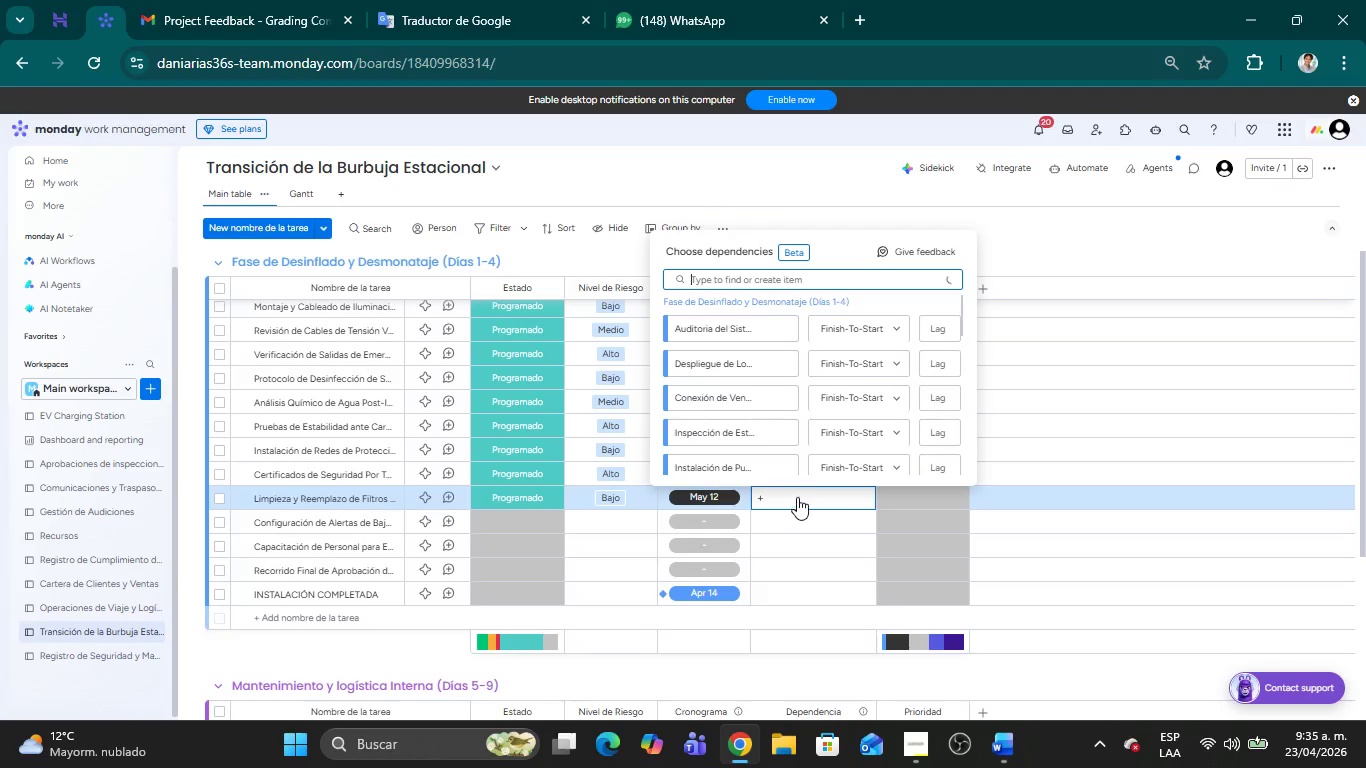 
scroll: coordinate [774, 408], scroll_direction: down, amount: 6.0
 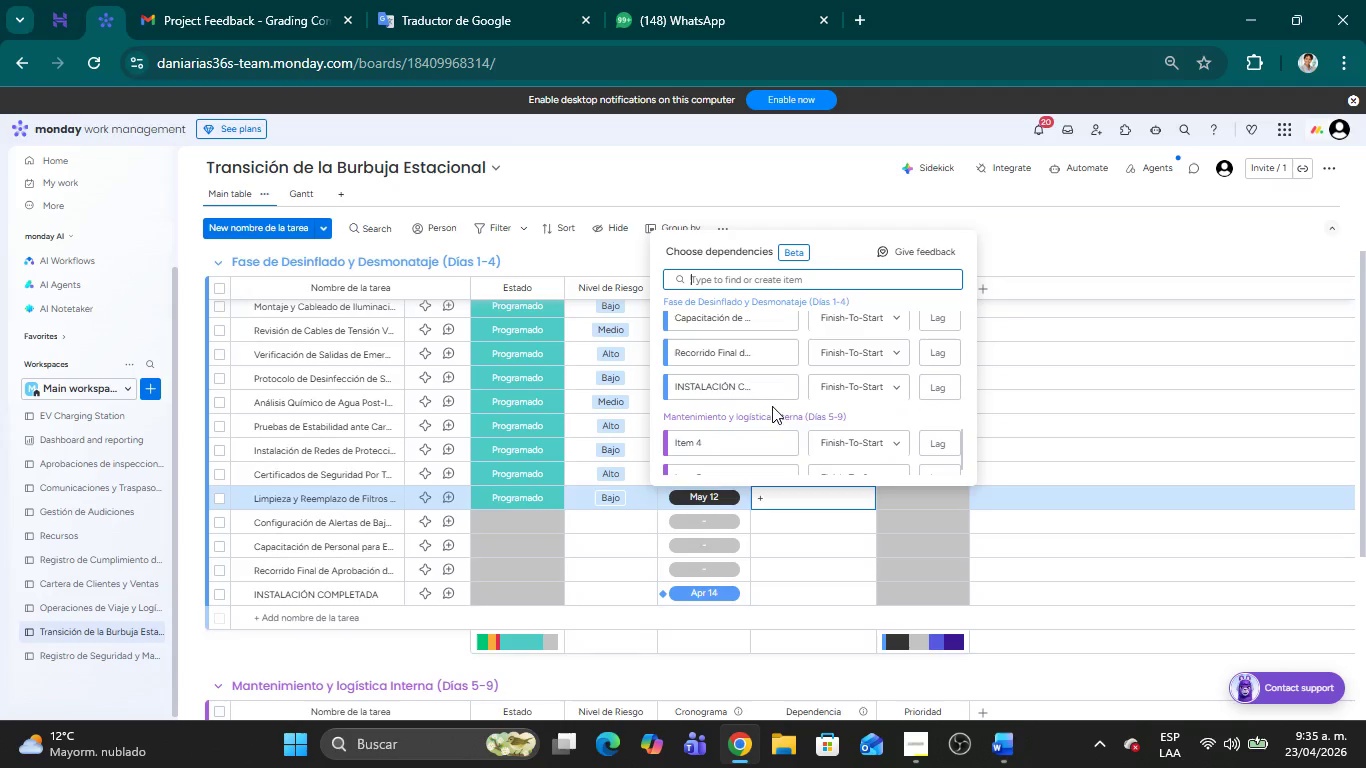 
scroll: coordinate [760, 390], scroll_direction: up, amount: 1.0
 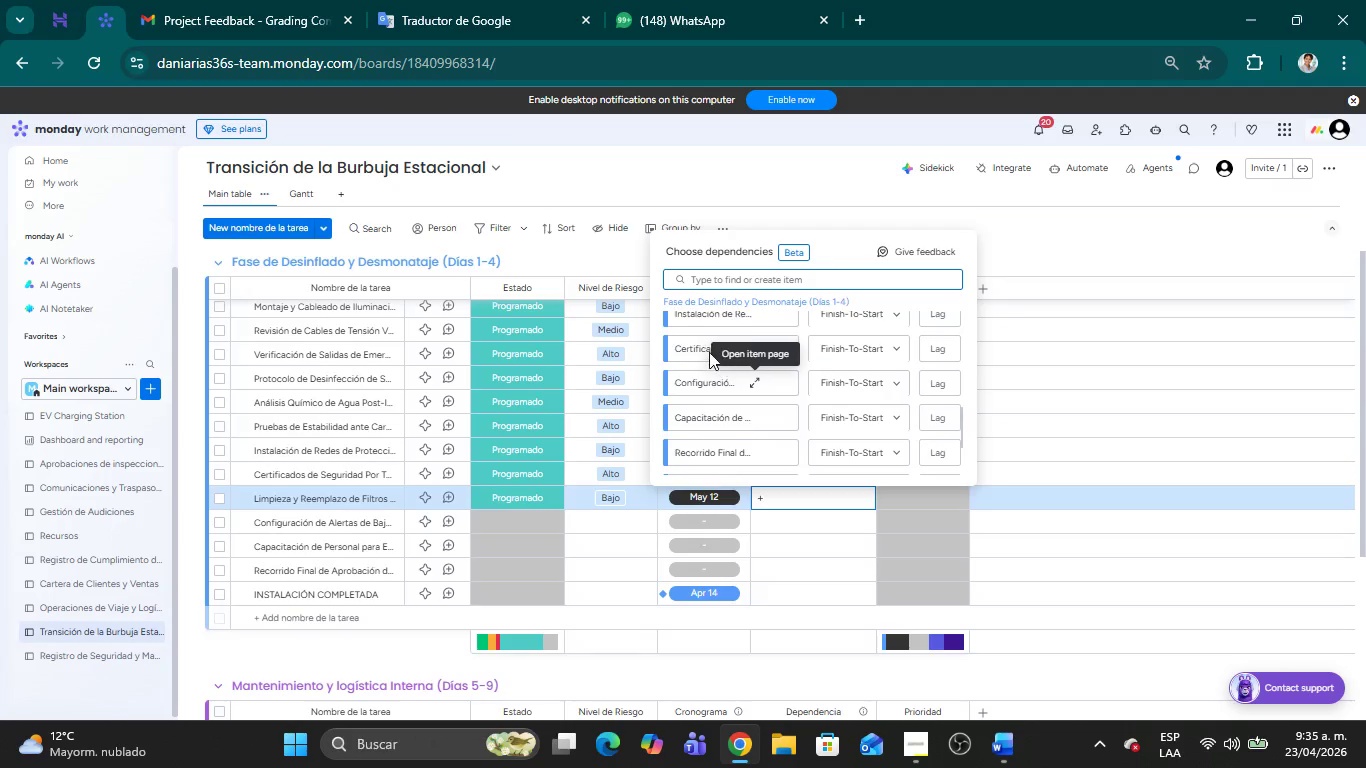 
left_click([696, 348])
 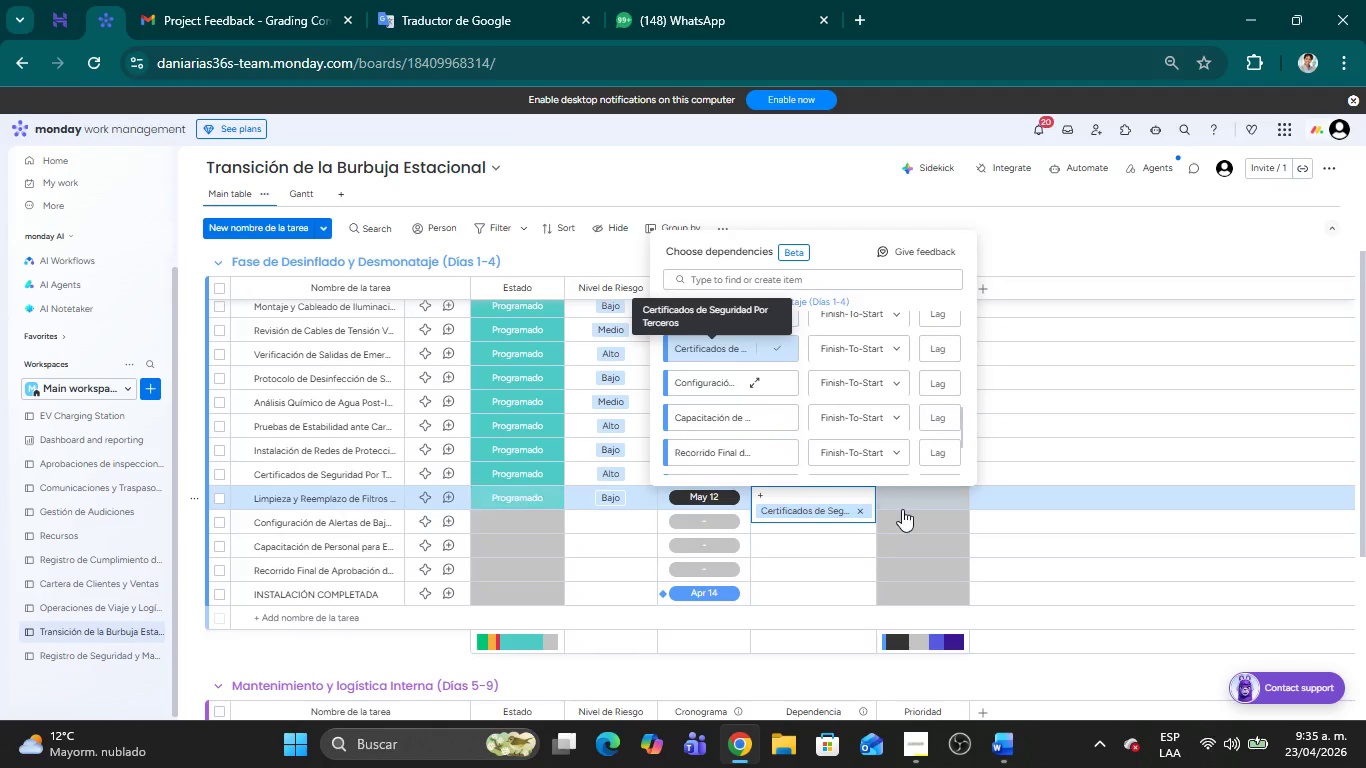 
left_click([914, 495])
 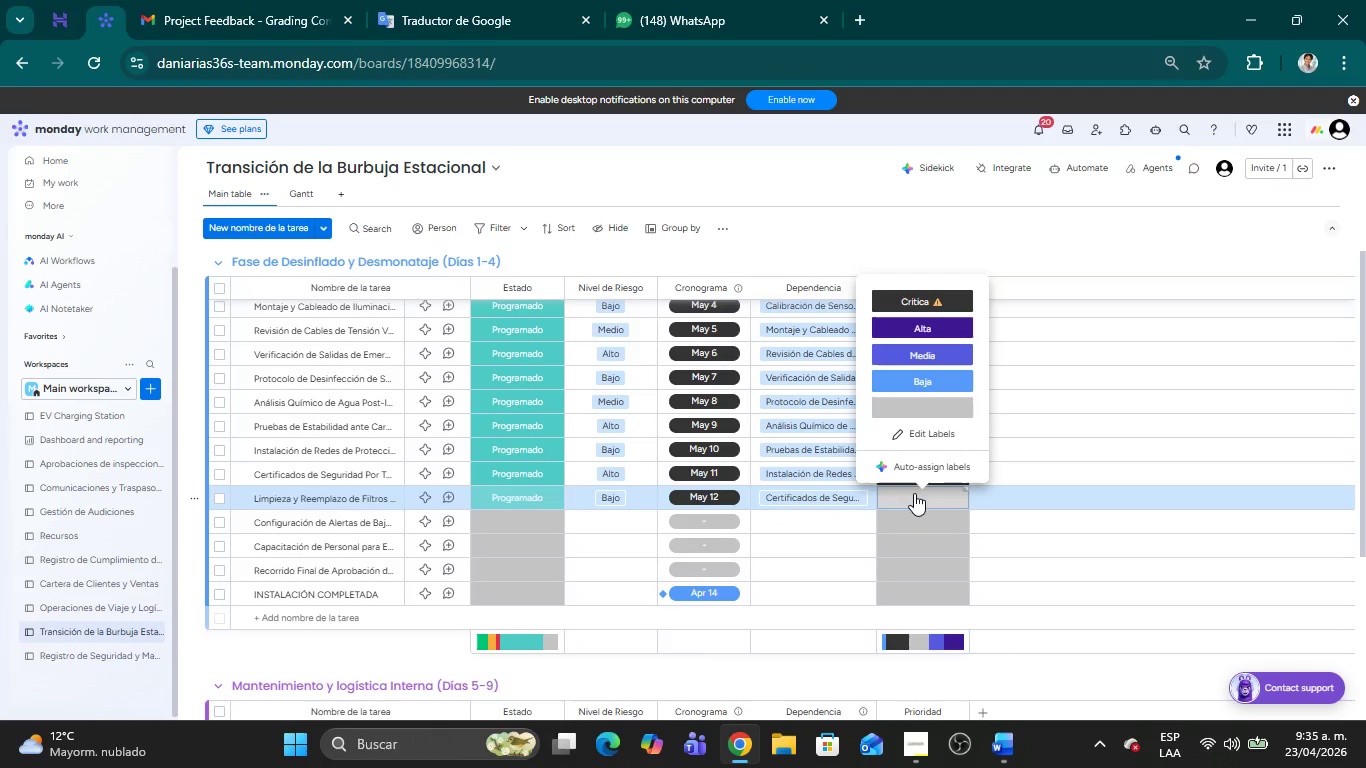 
left_click([913, 382])
 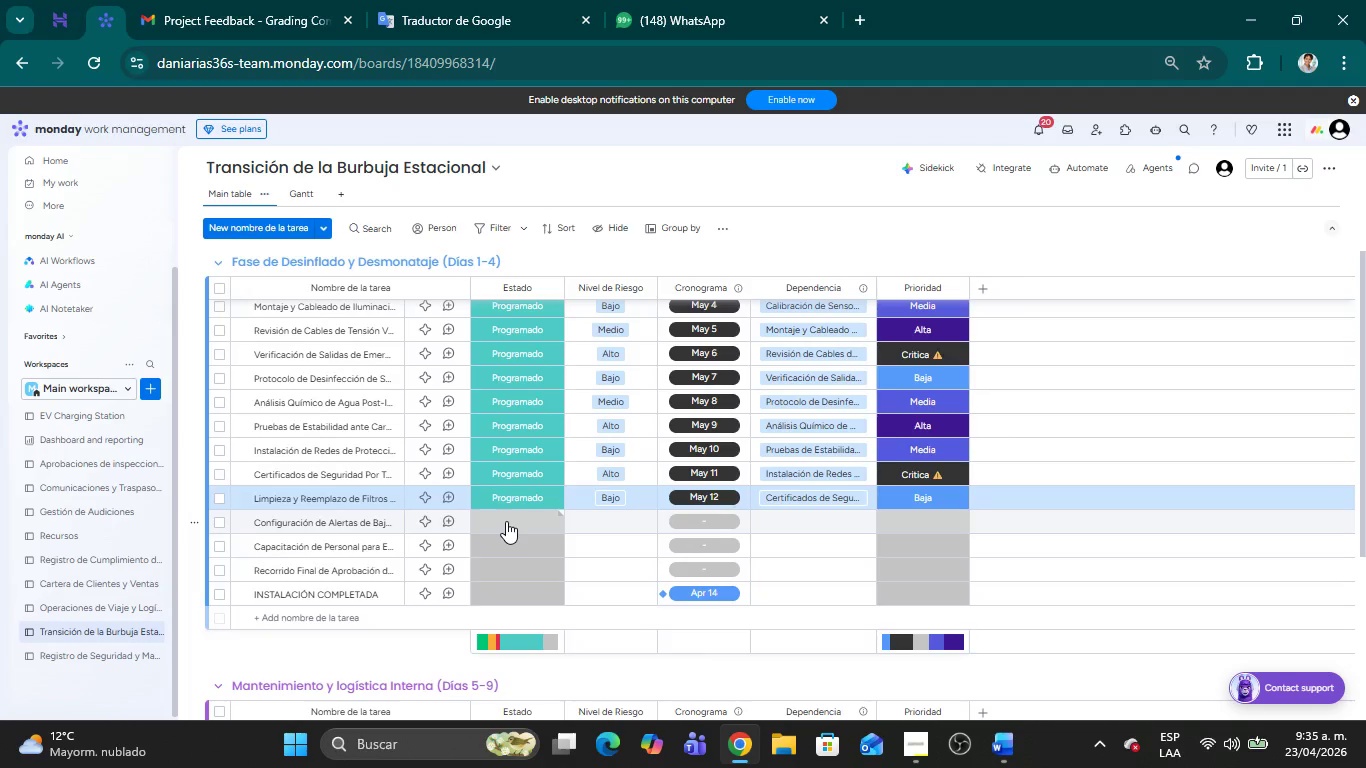 
wait(11.72)
 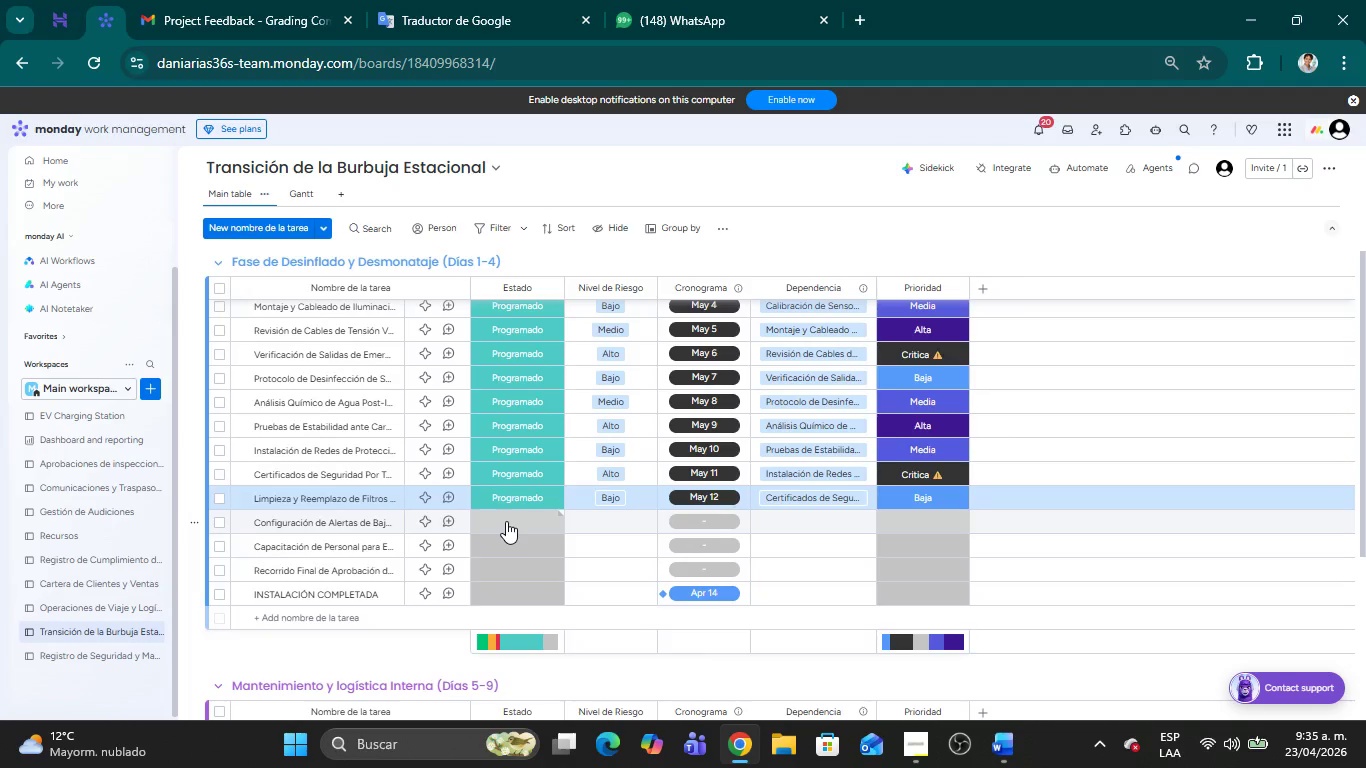 
left_click([506, 521])
 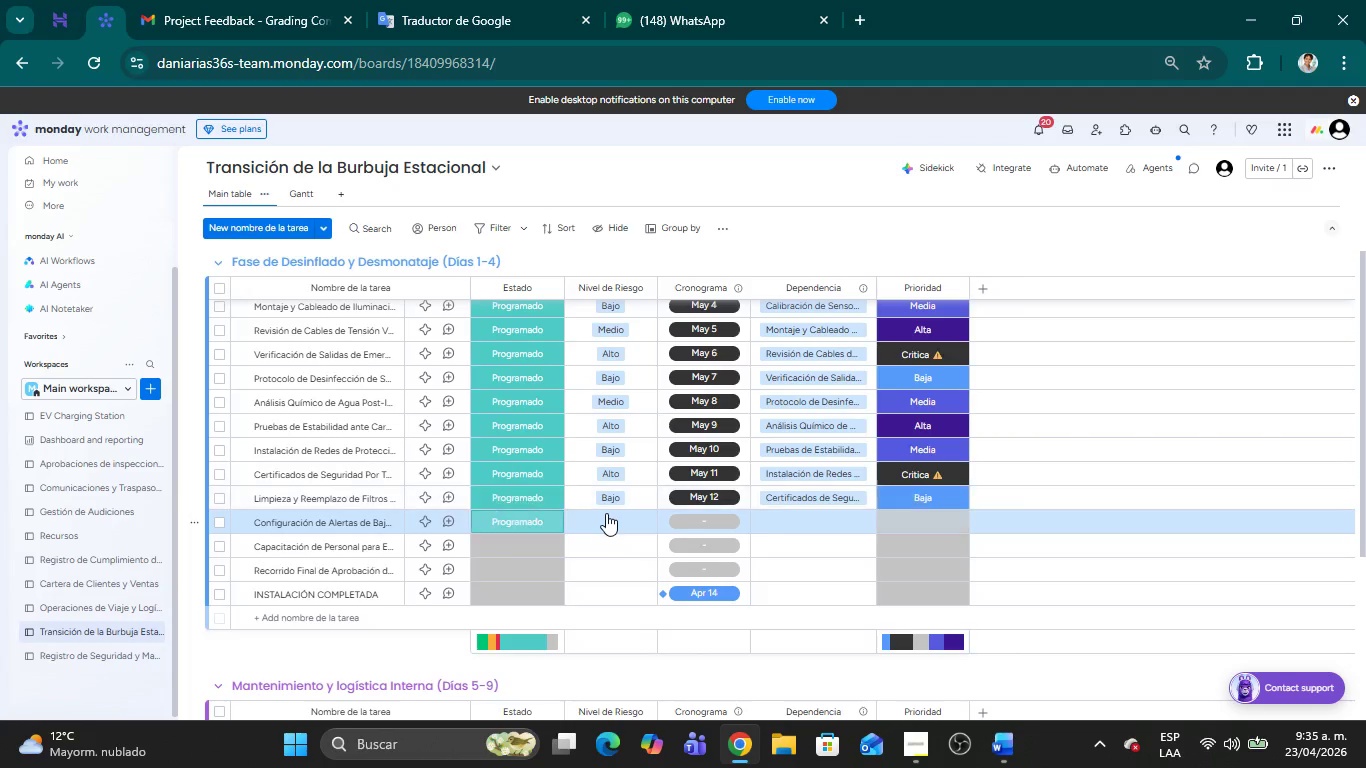 
wait(7.59)
 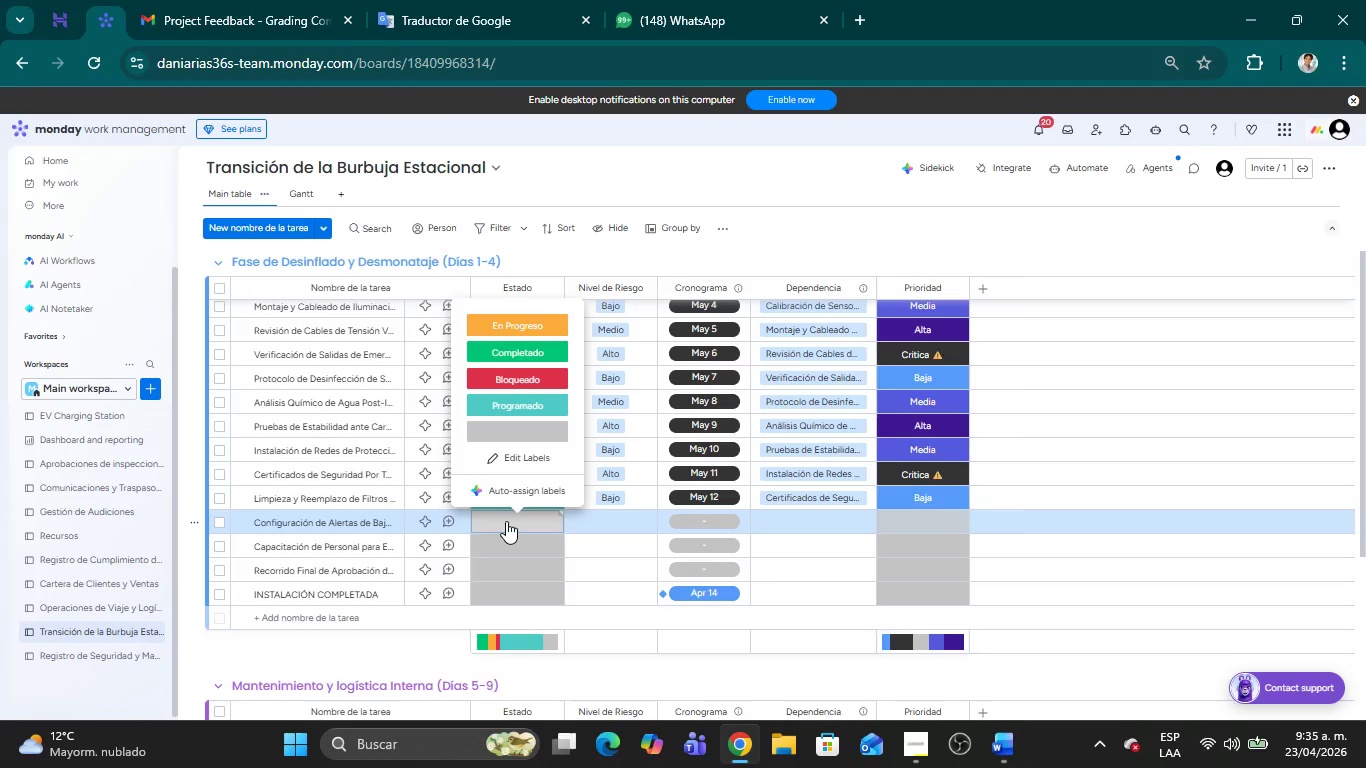 
left_click([580, 432])
 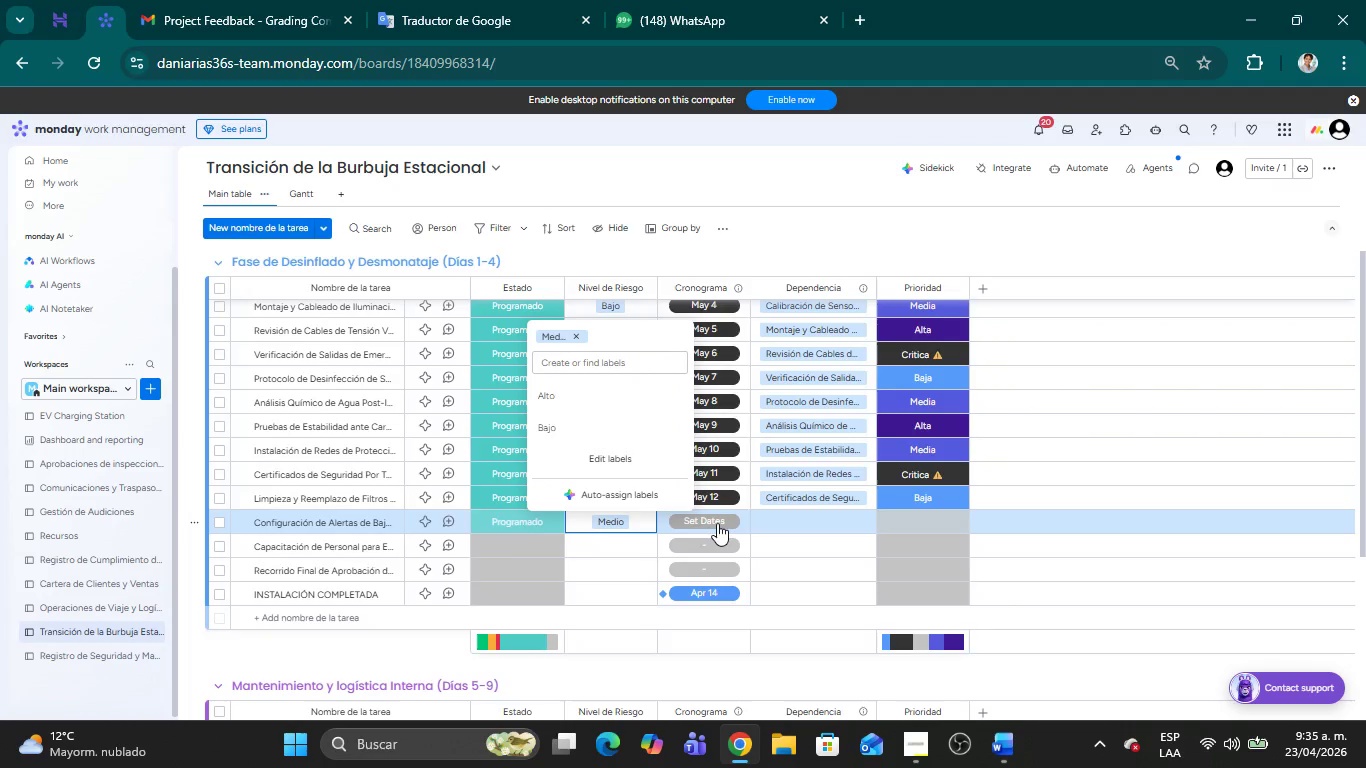 
left_click([713, 520])
 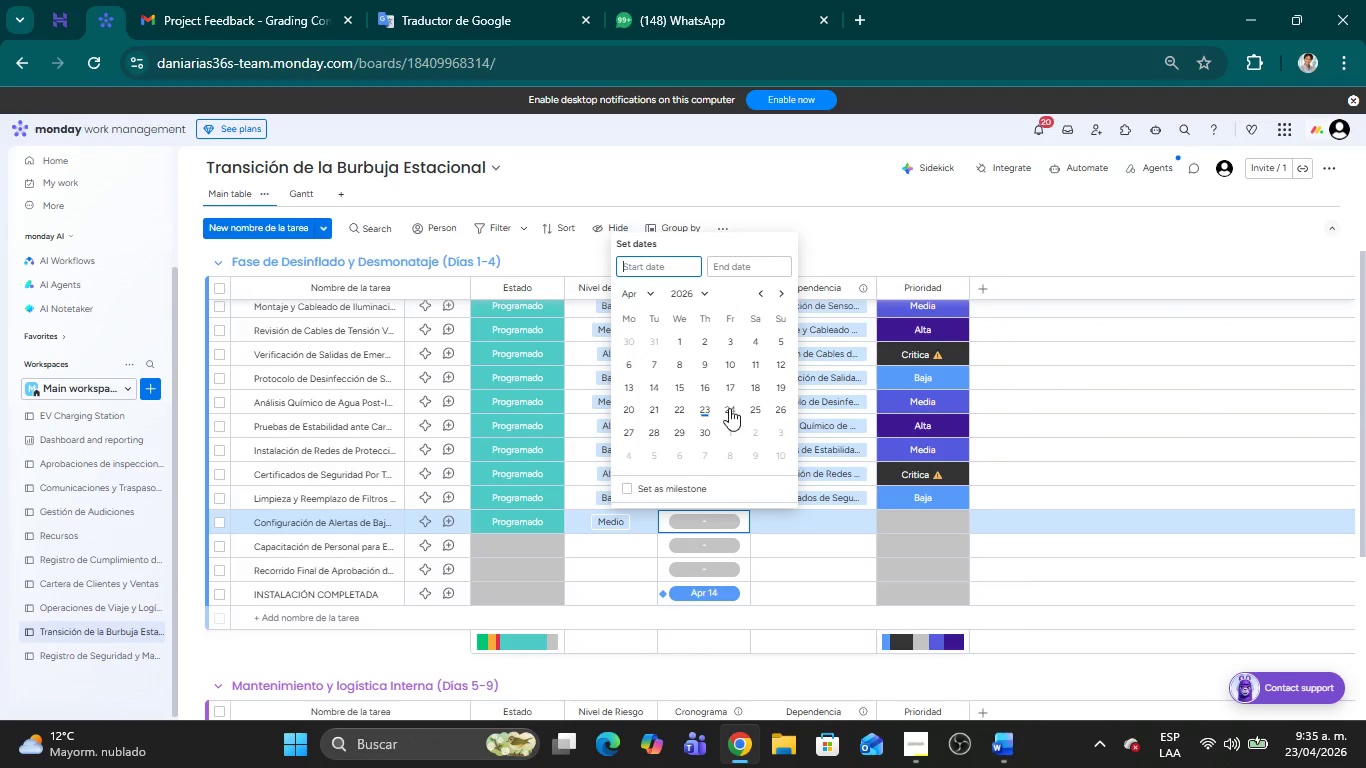 
left_click([779, 299])
 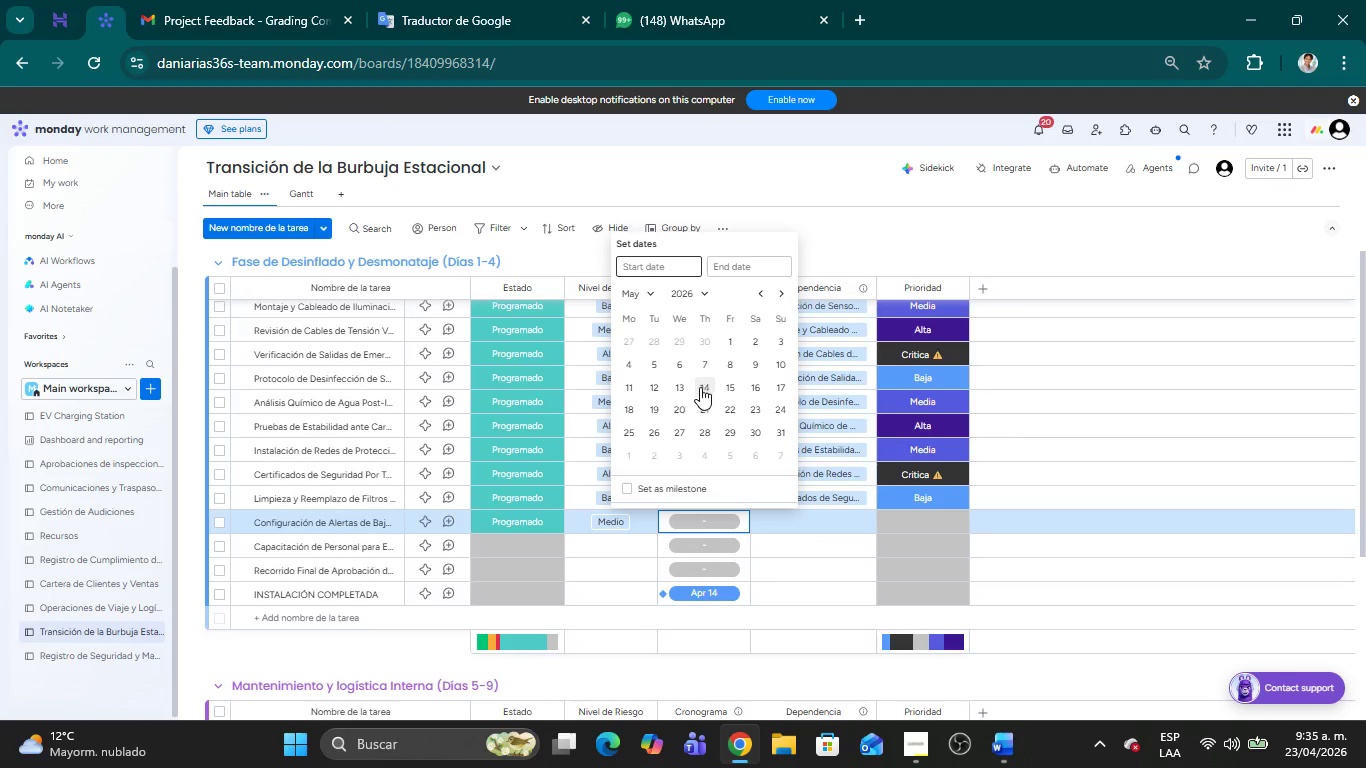 
double_click([684, 387])
 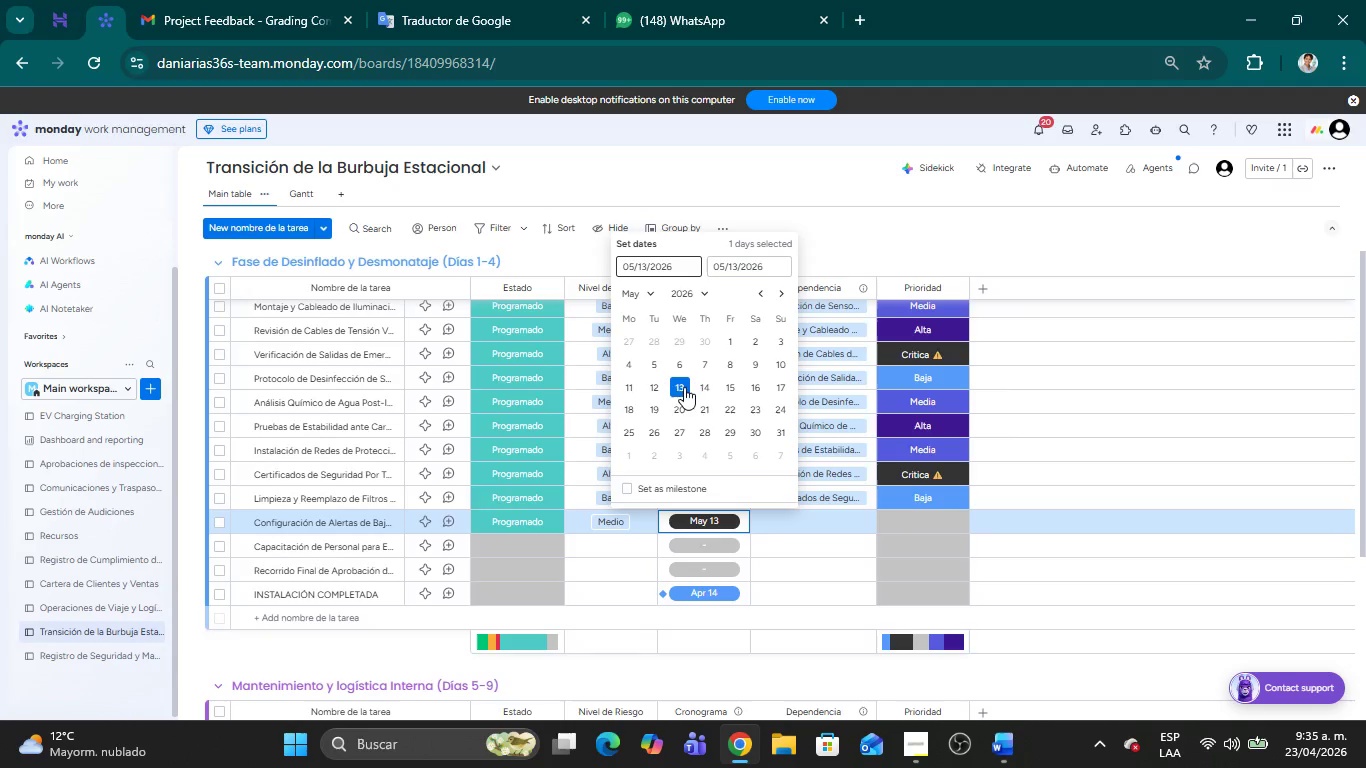 
wait(6.33)
 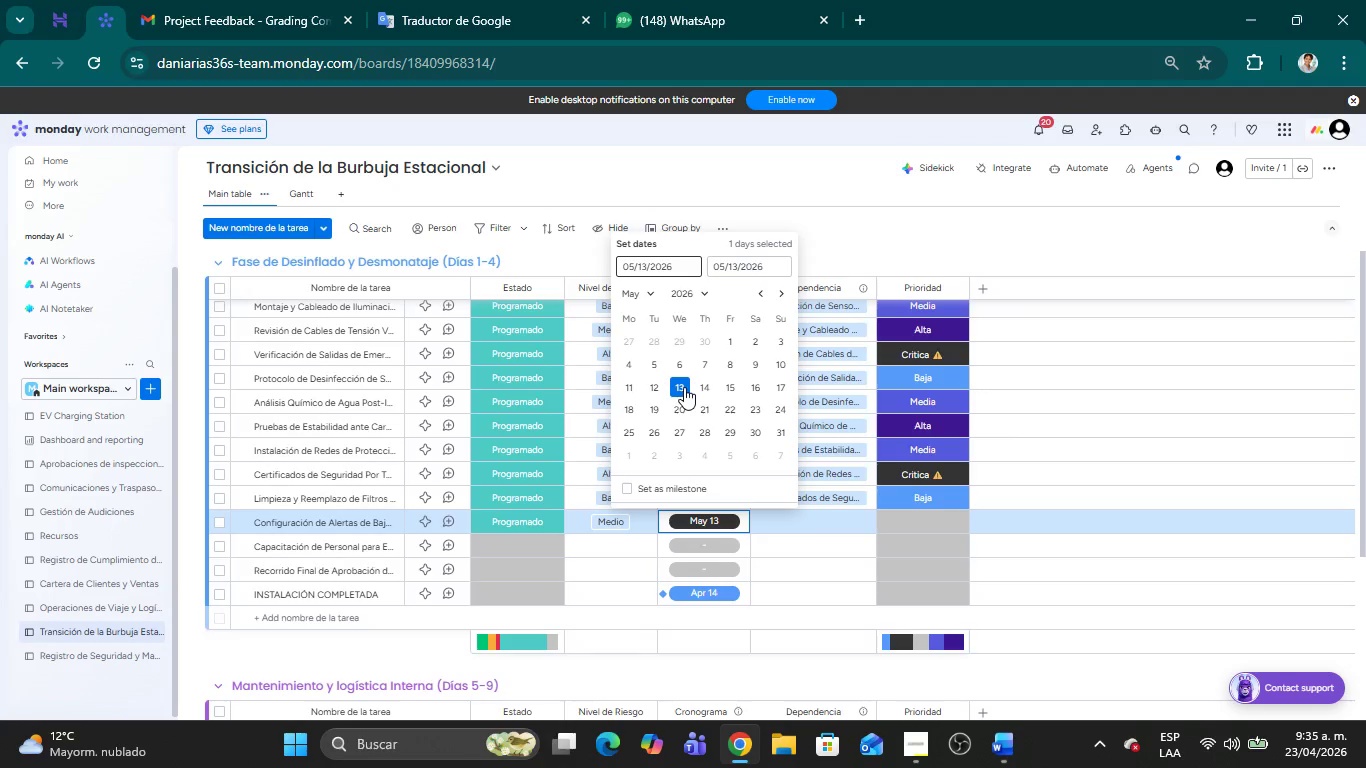 
left_click([1066, 252])
 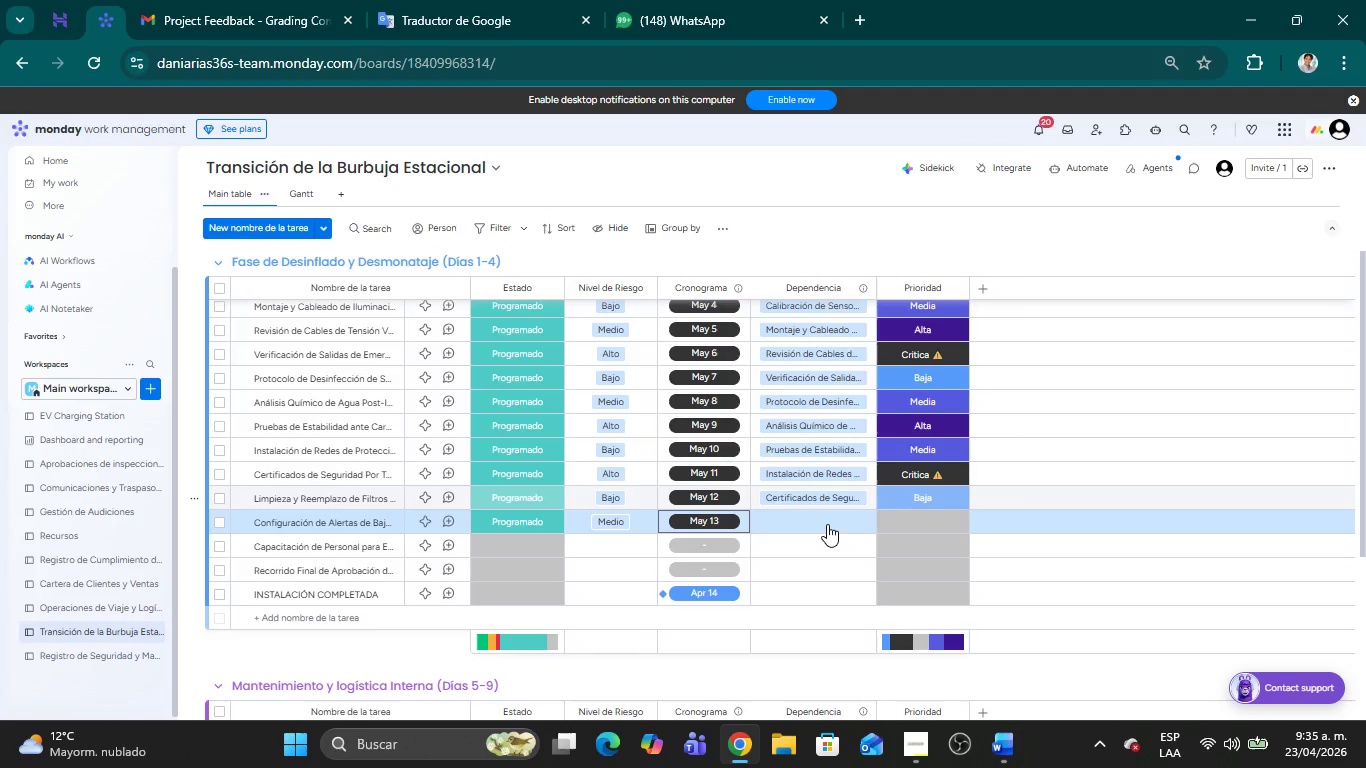 
left_click([825, 524])
 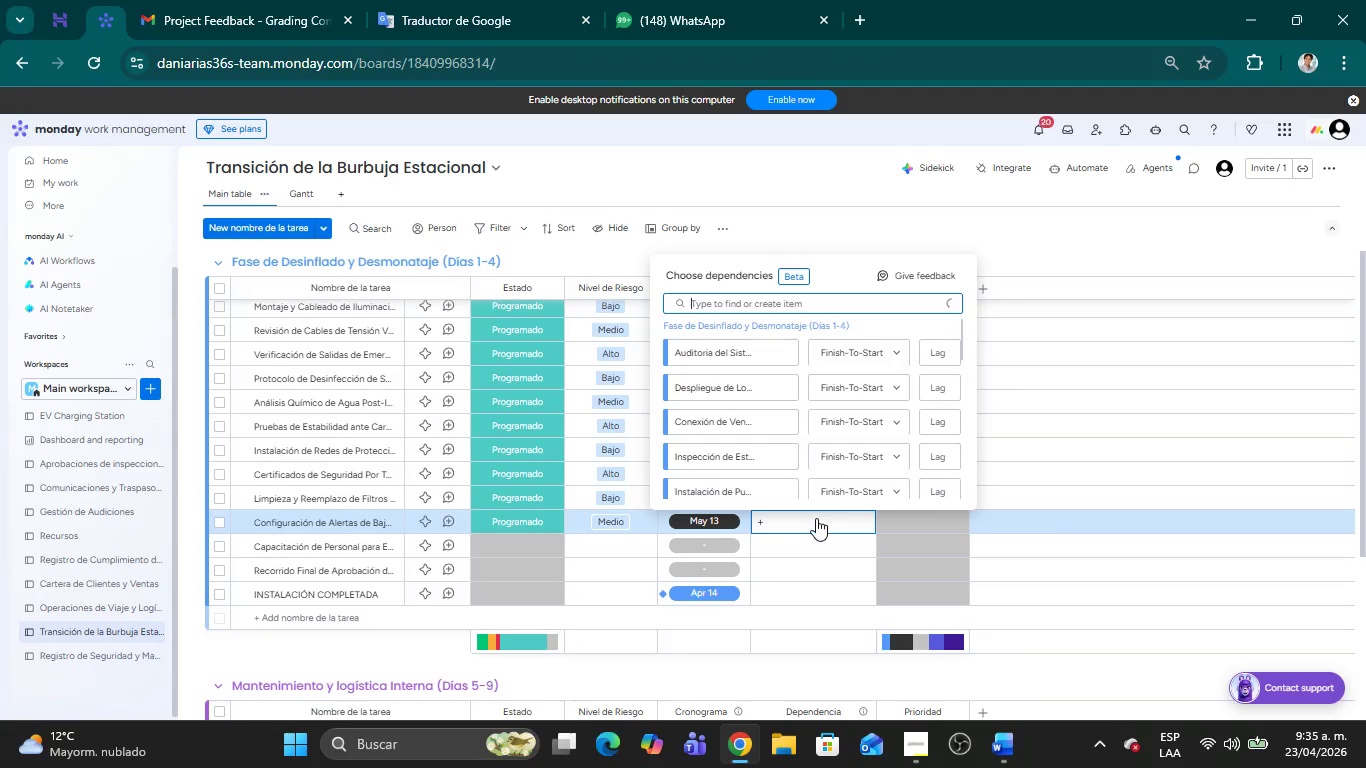 
scroll: coordinate [748, 419], scroll_direction: down, amount: 5.0
 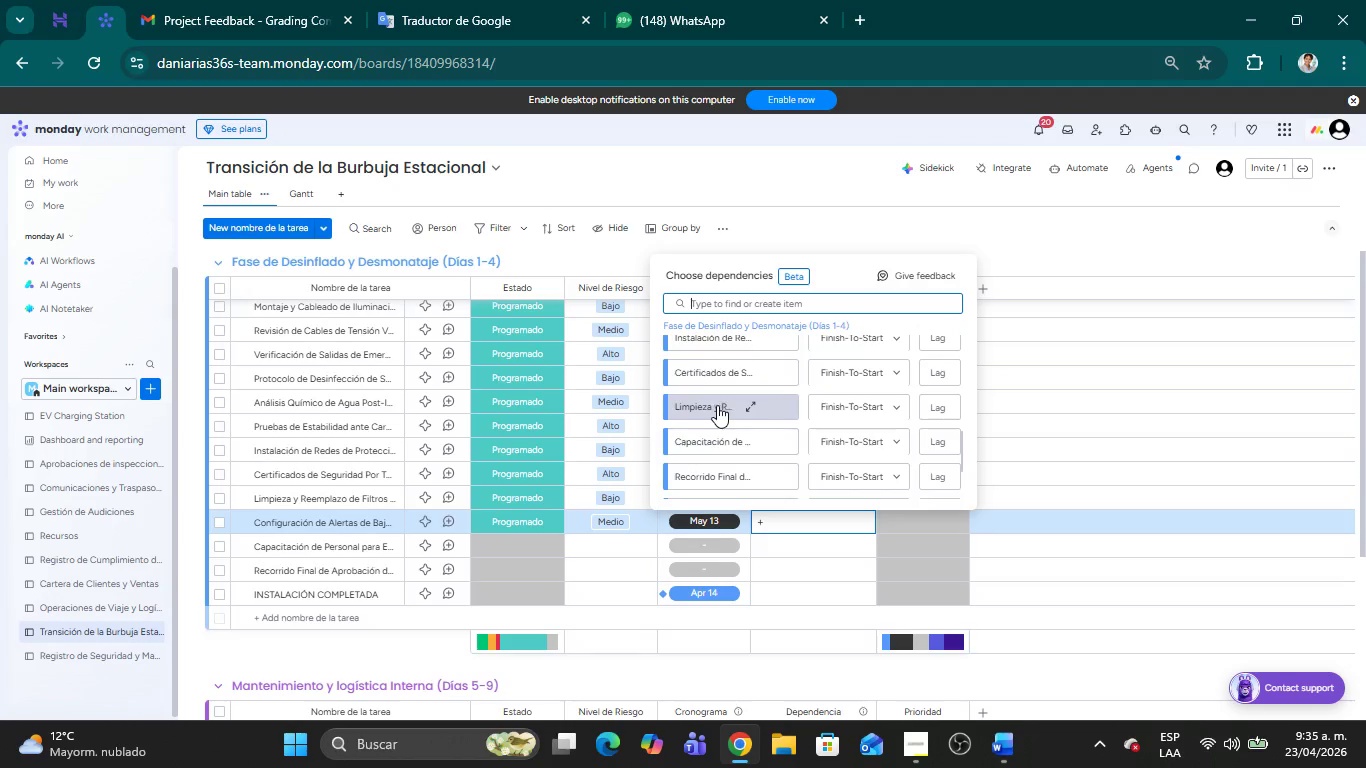 
left_click([703, 404])
 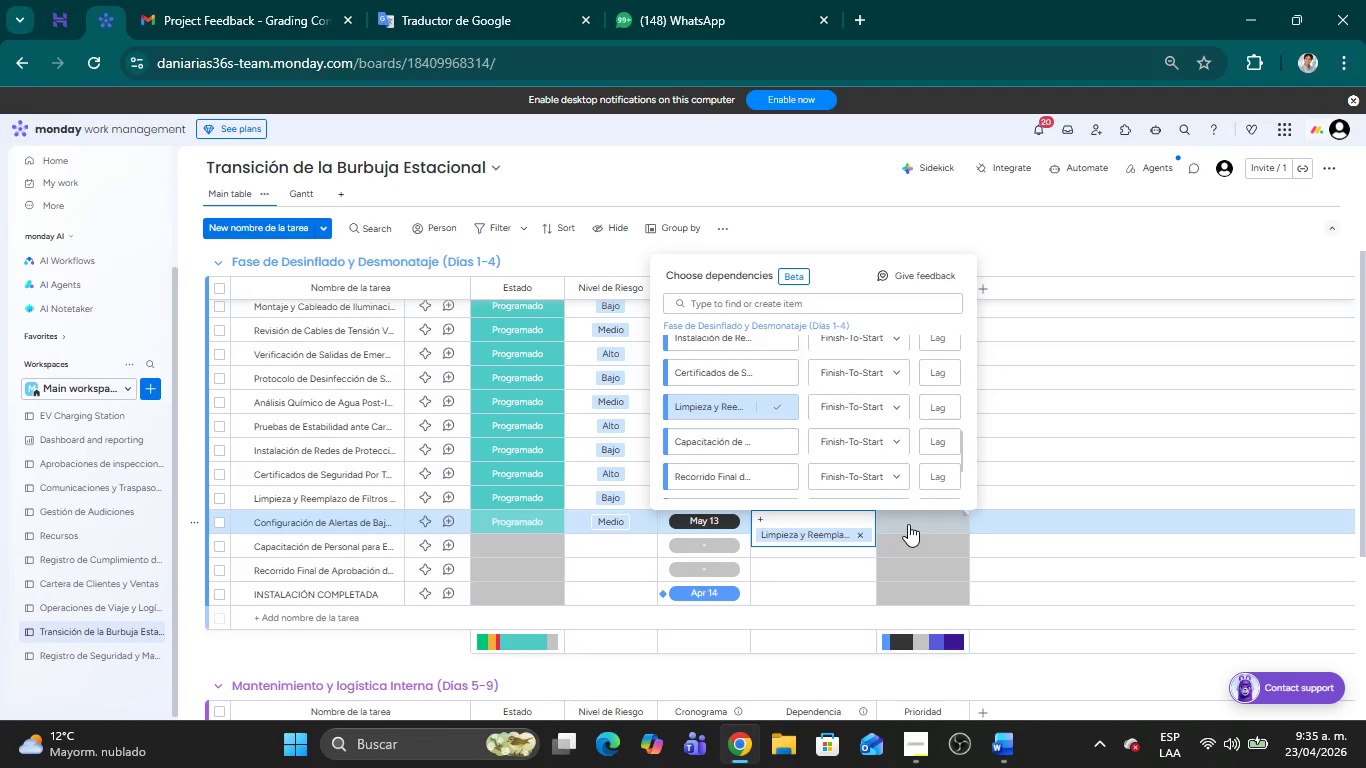 
left_click([908, 524])
 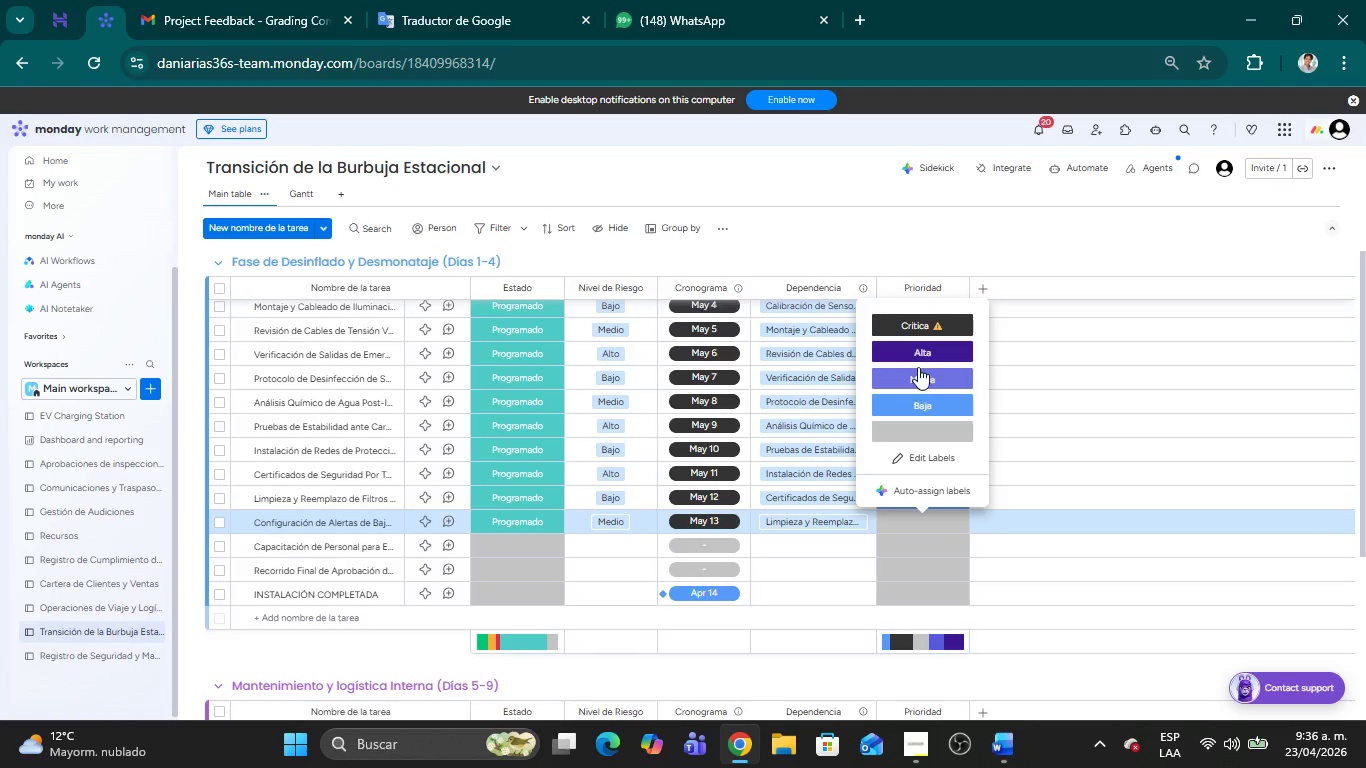 
left_click([919, 353])
 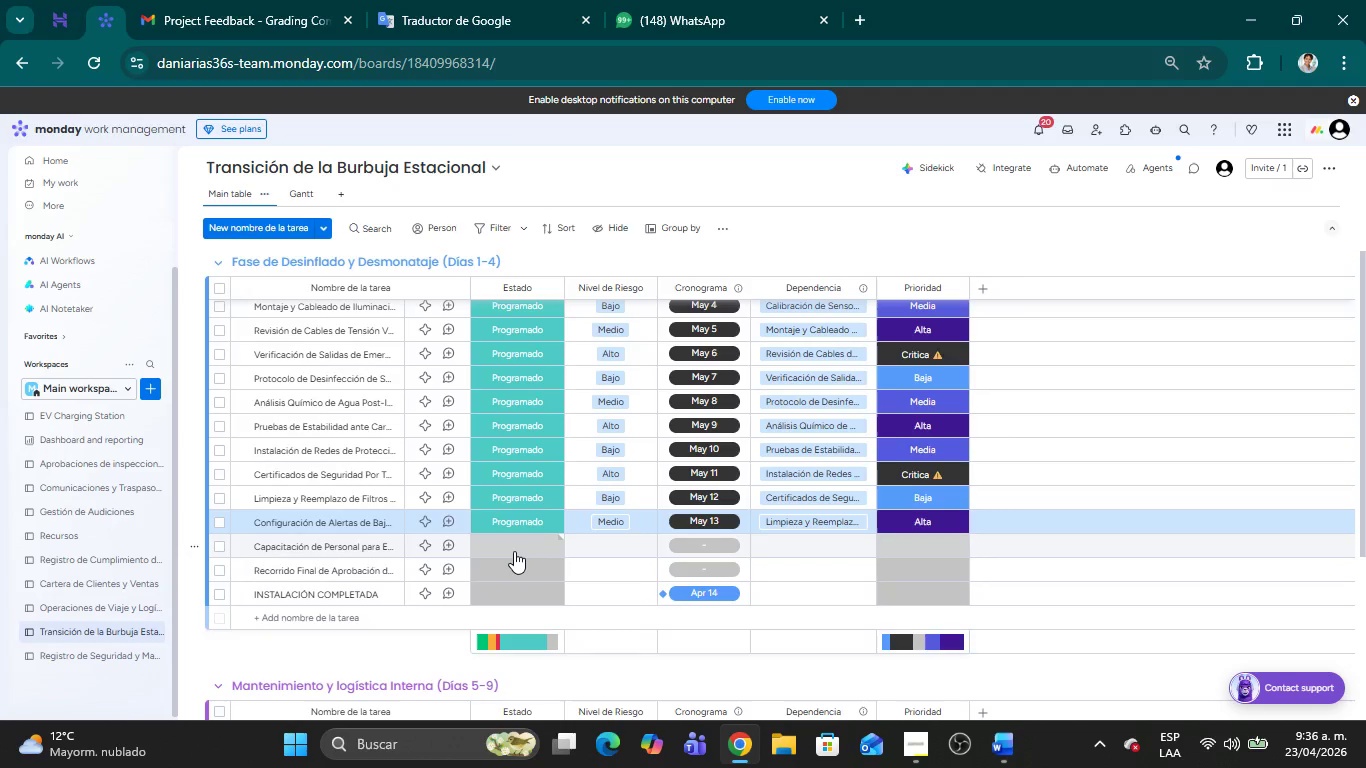 
wait(5.8)
 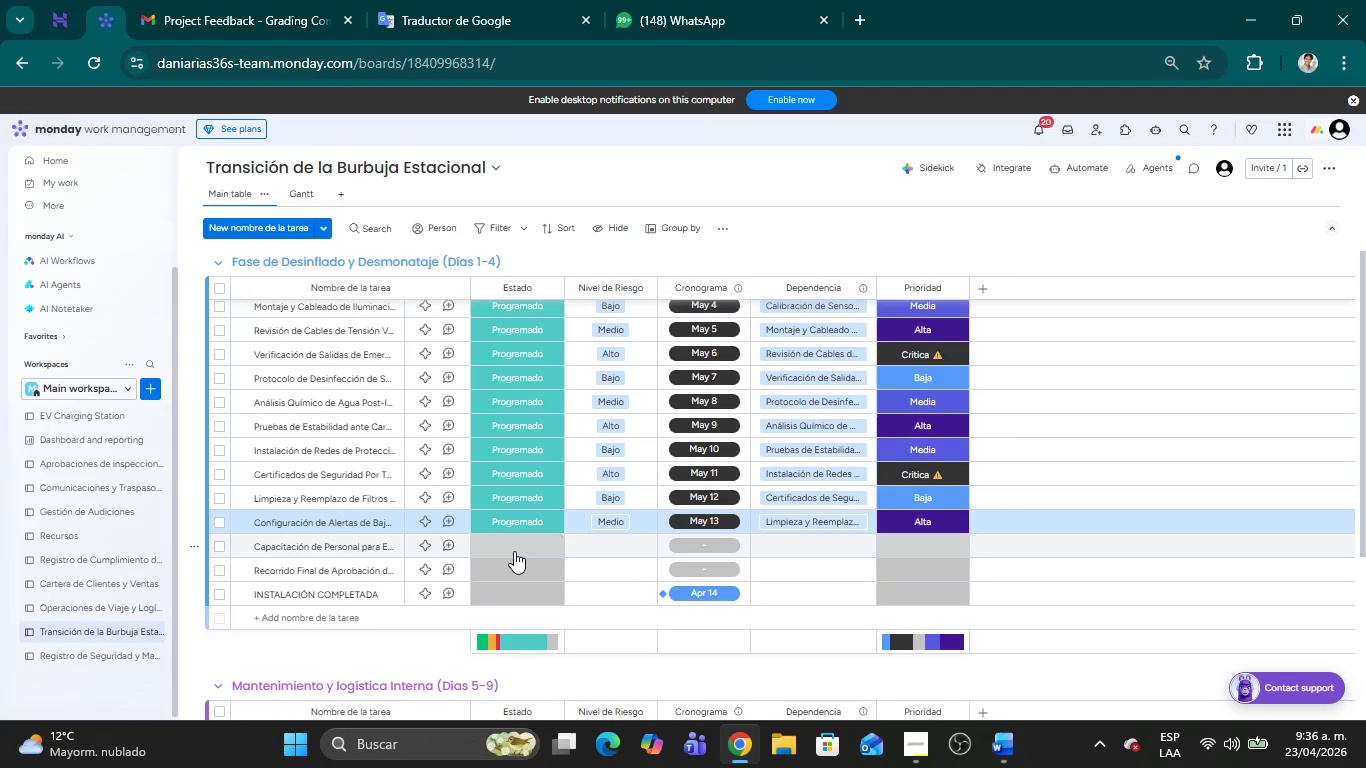 
left_click([514, 551])
 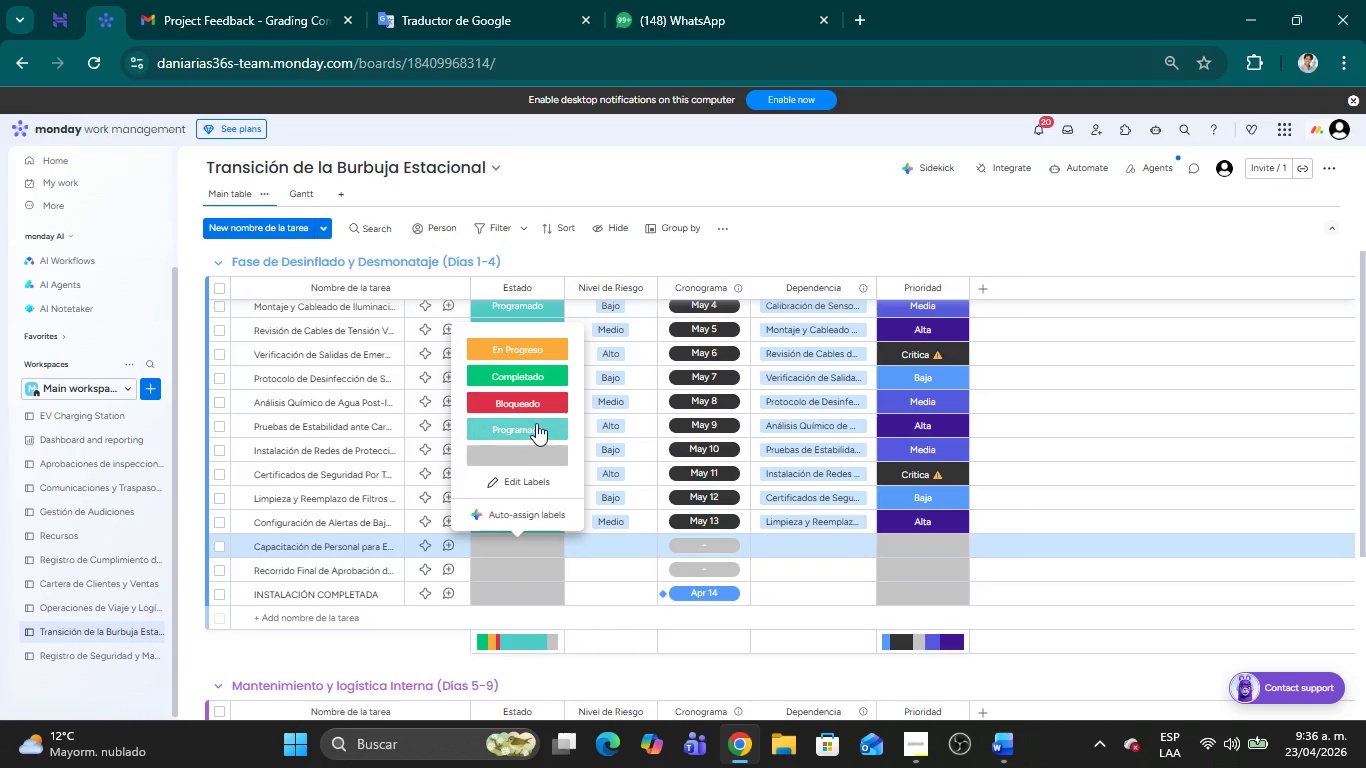 
left_click([533, 426])
 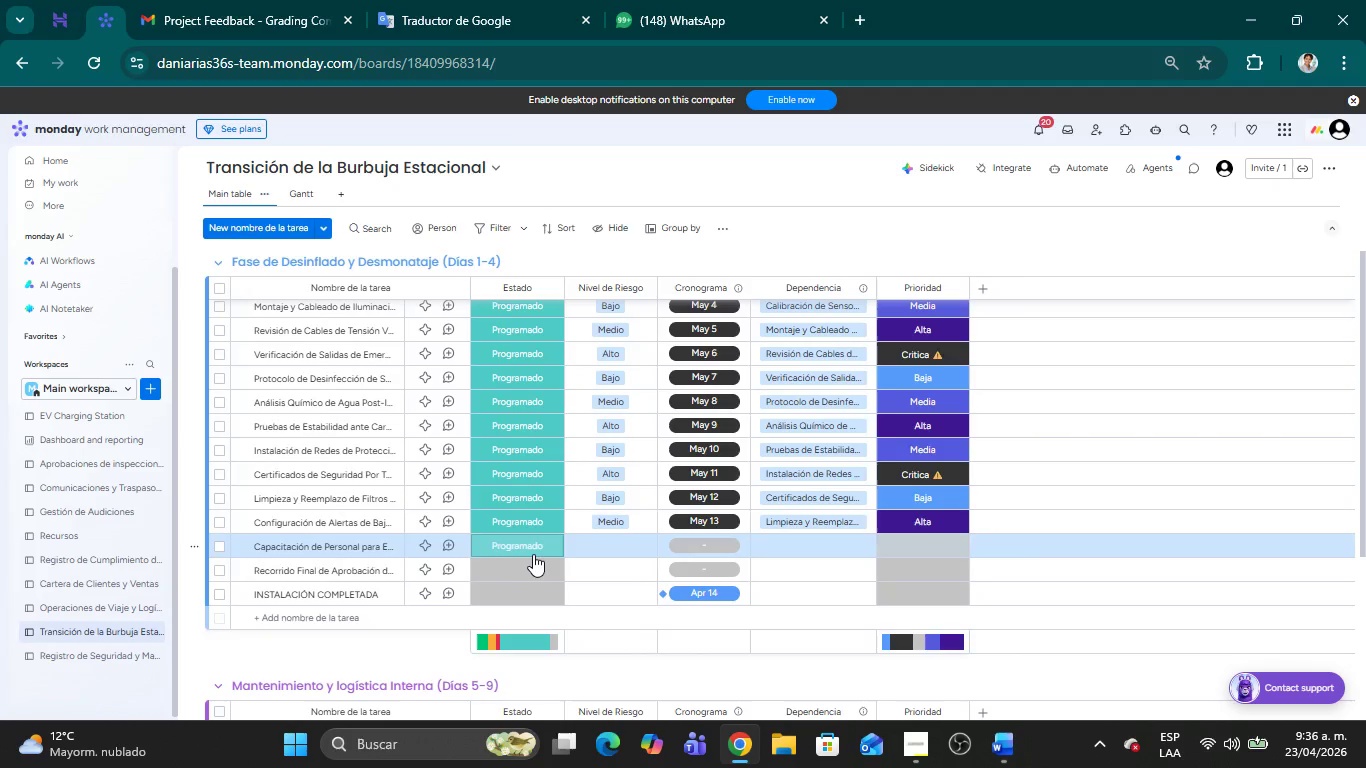 
left_click([523, 567])
 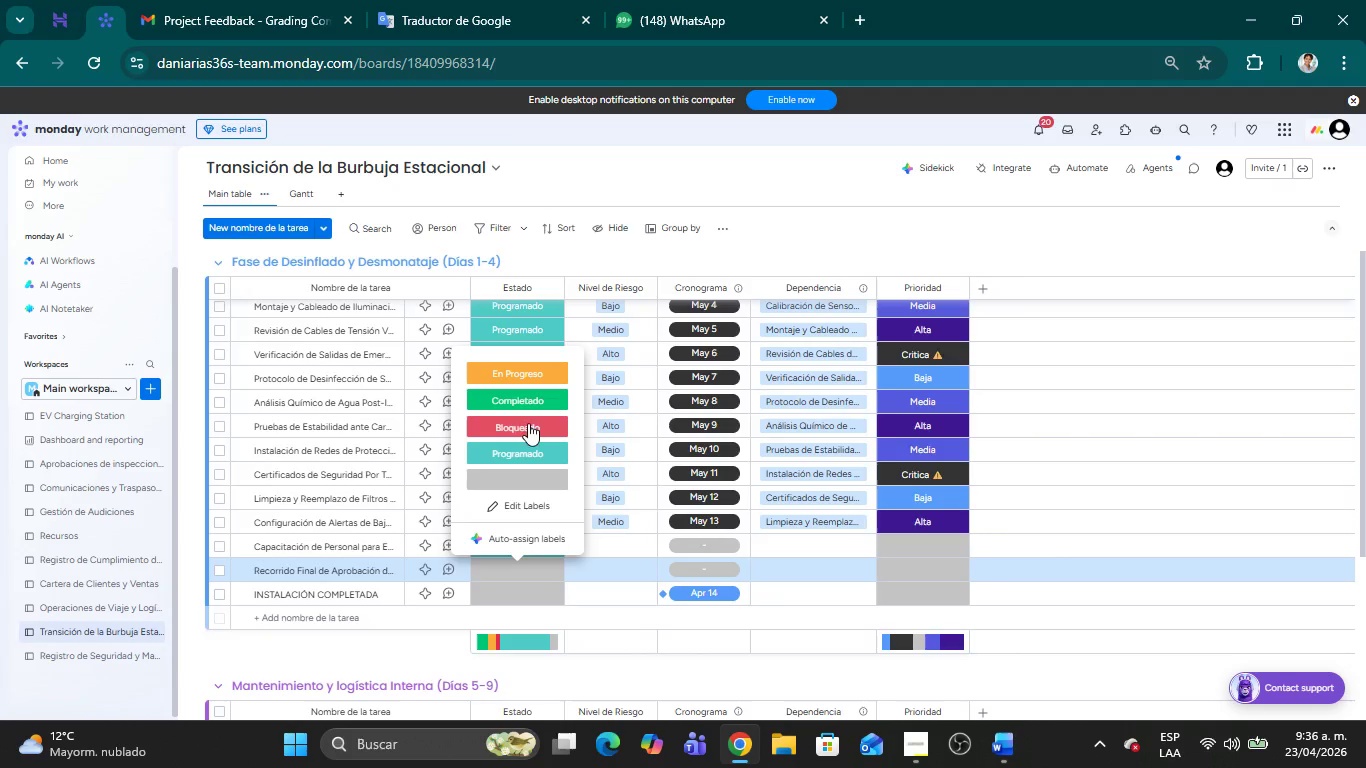 
left_click([529, 451])
 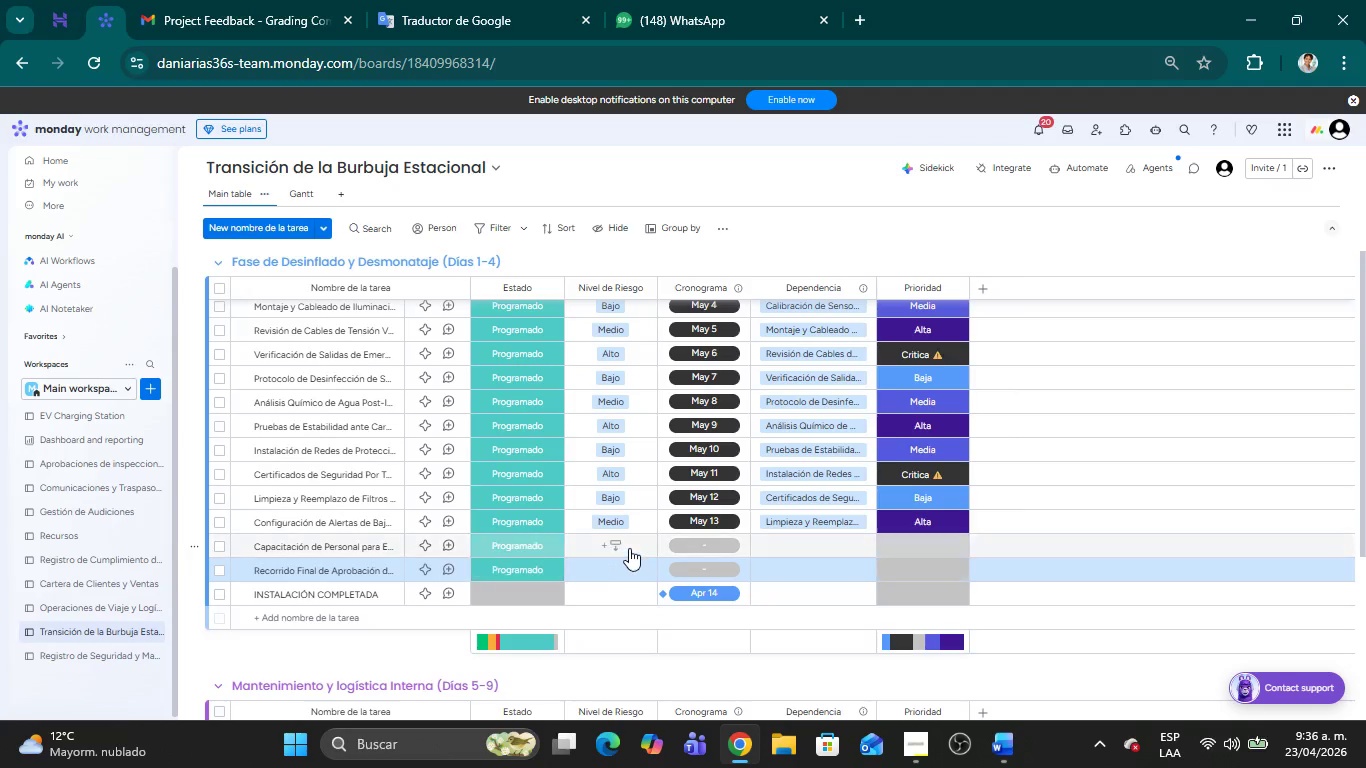 
left_click([622, 543])
 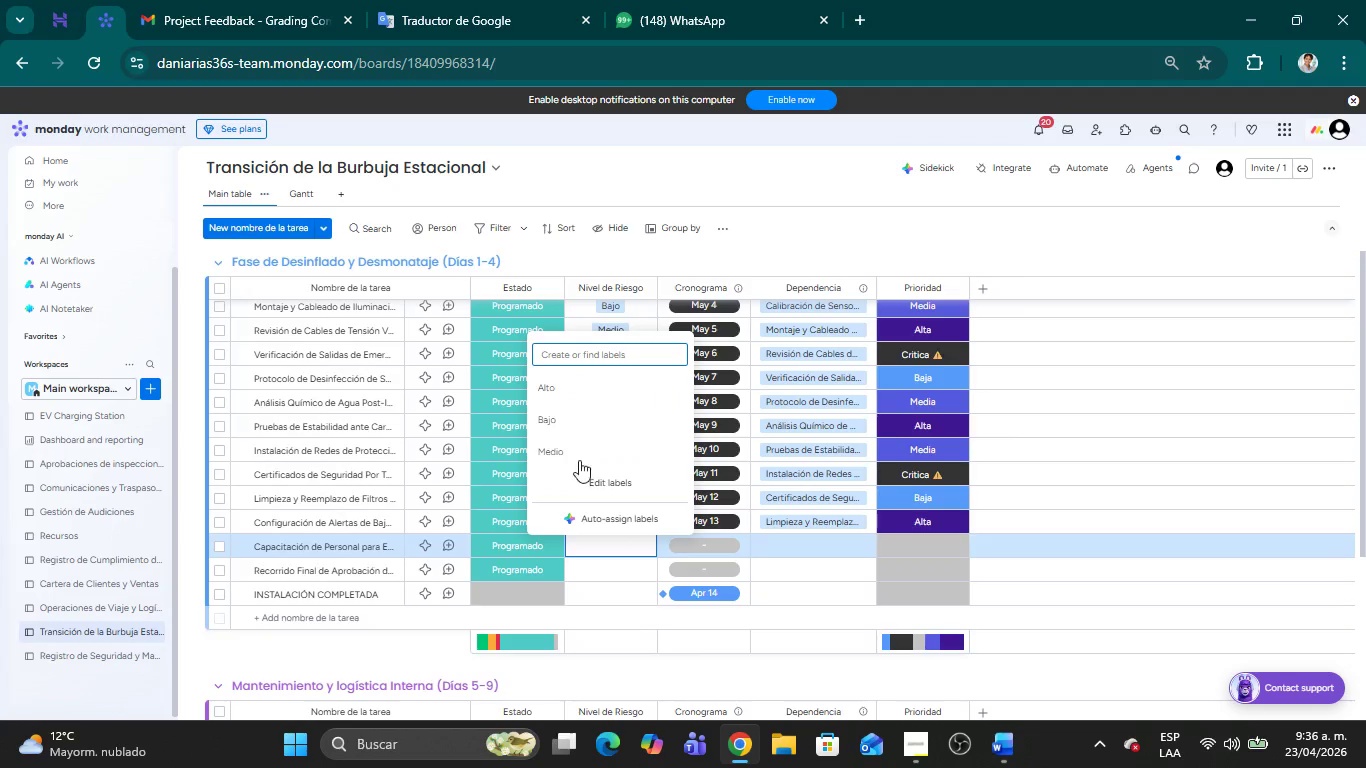 
left_click([566, 415])
 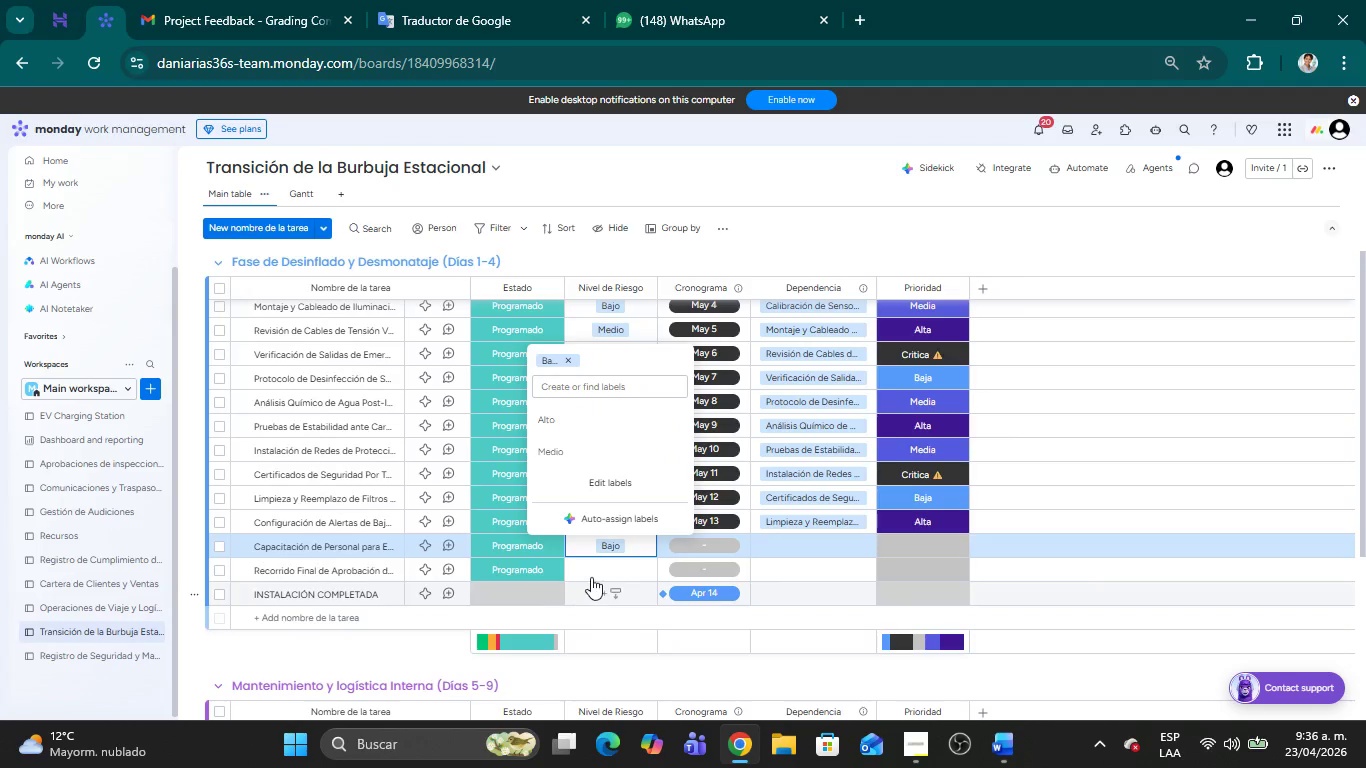 
left_click([594, 572])
 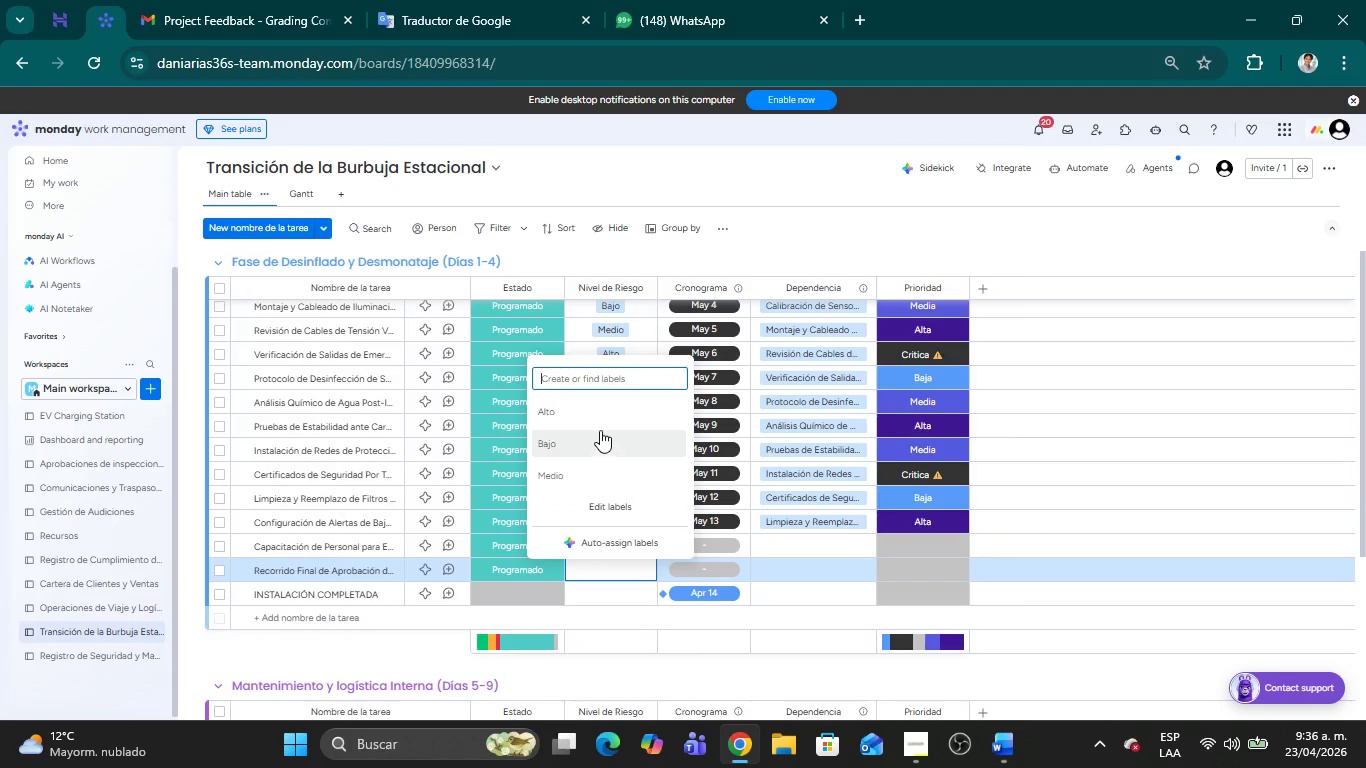 
left_click([592, 428])
 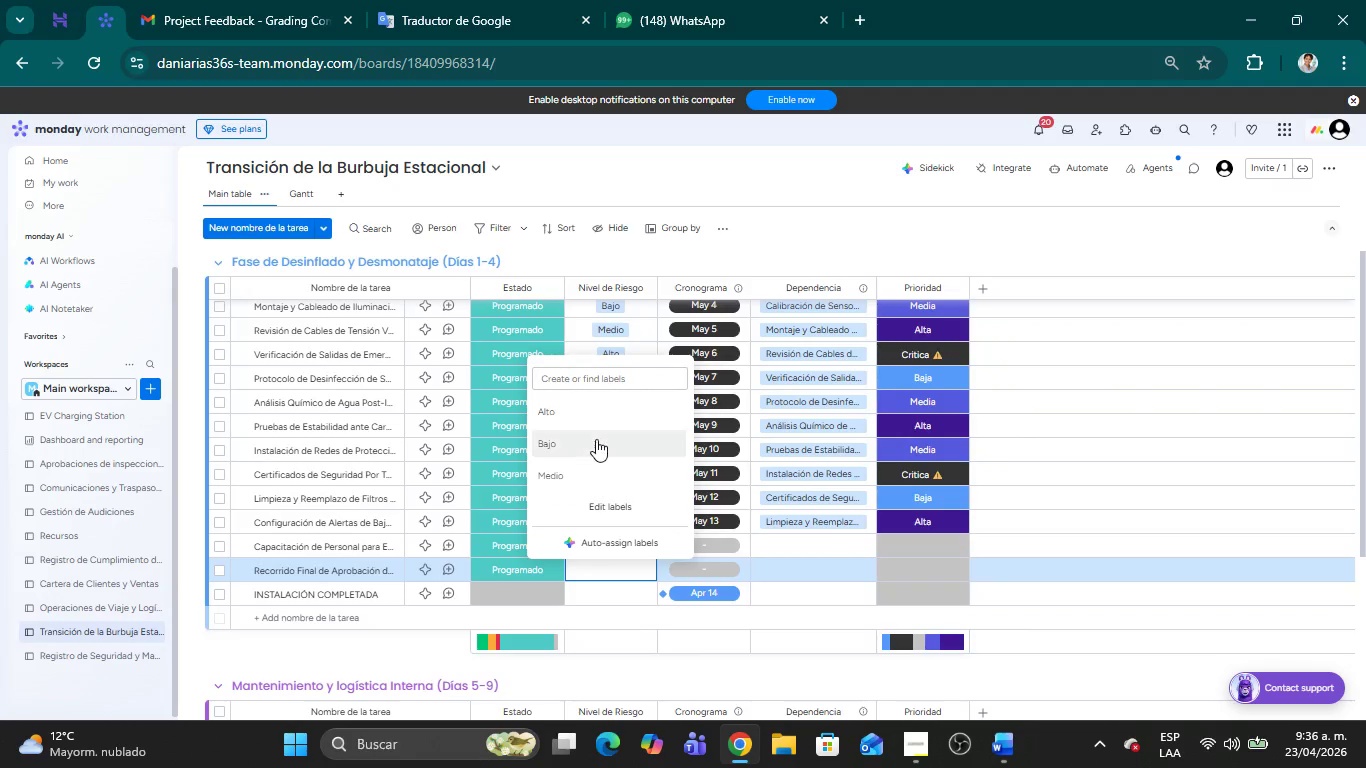 
left_click([596, 439])
 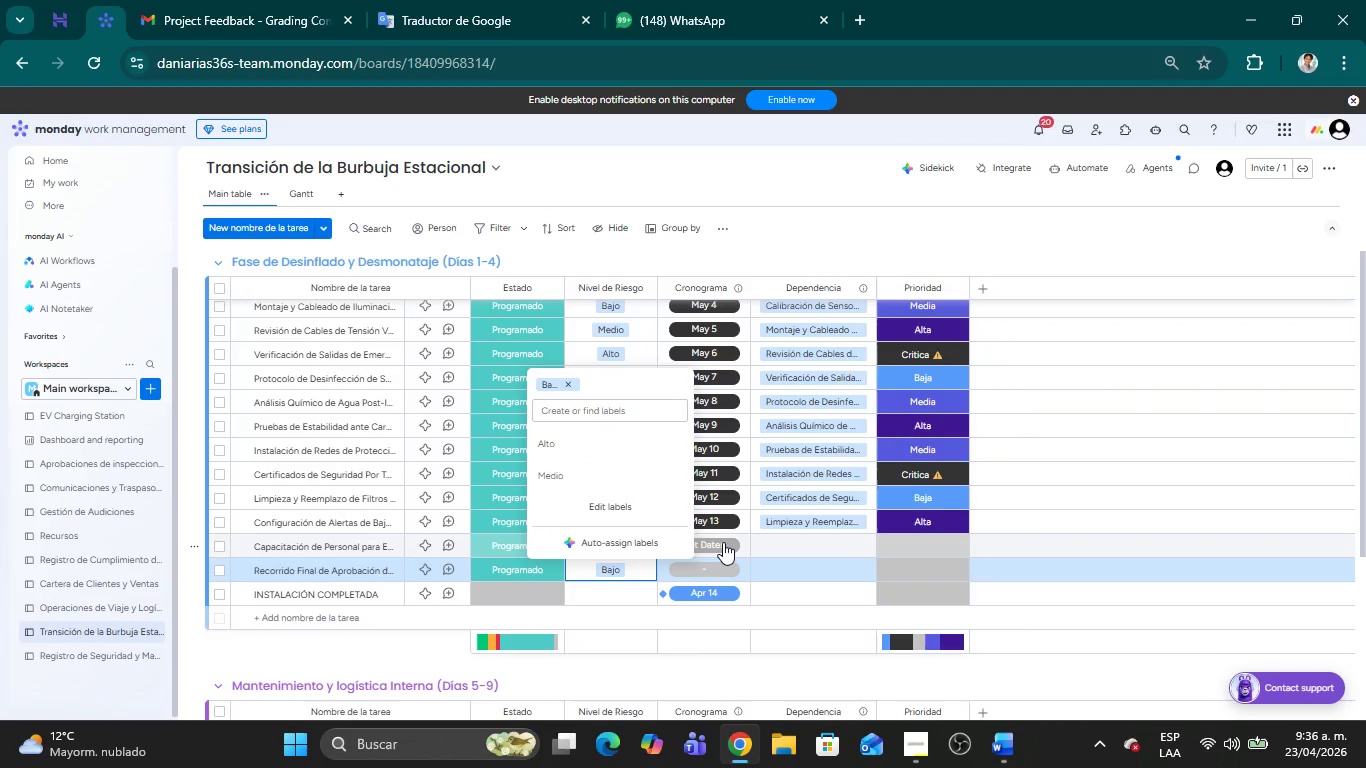 
left_click([723, 542])
 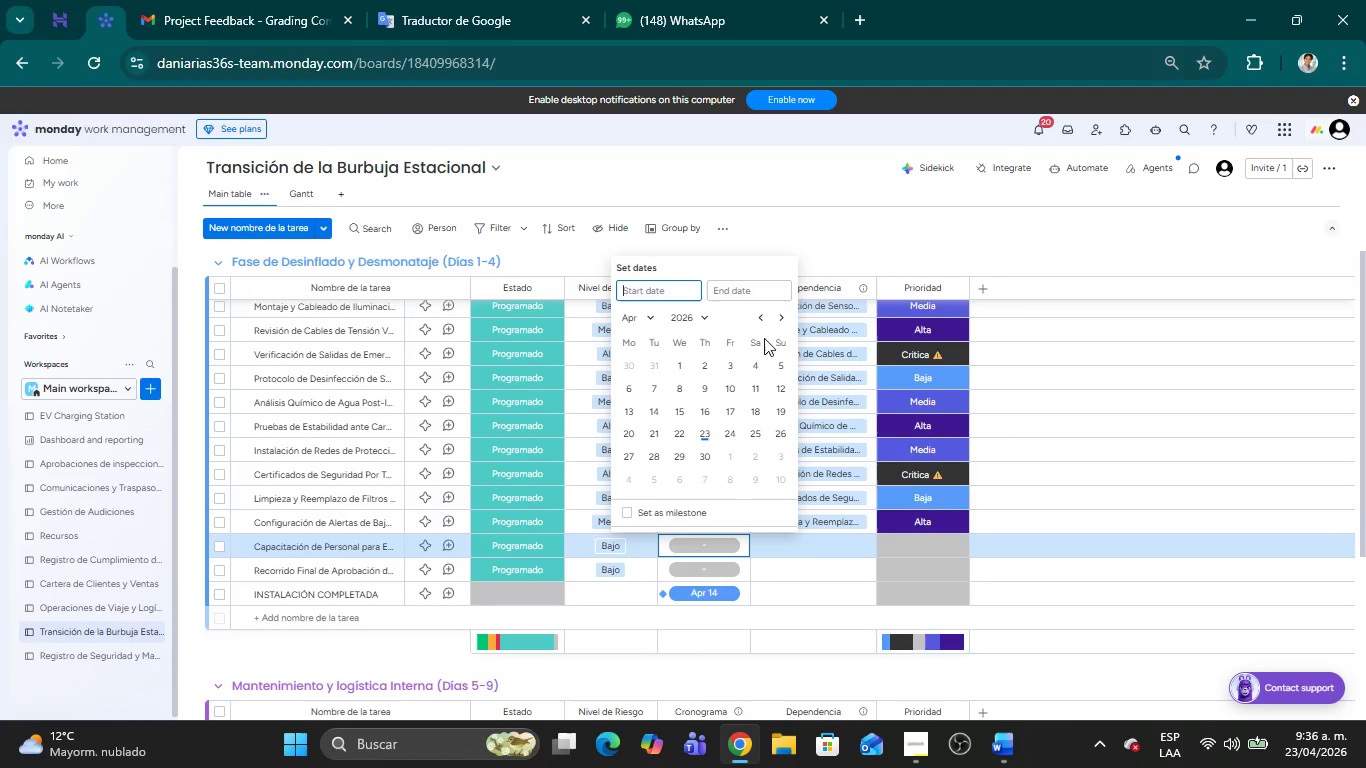 
left_click([774, 318])
 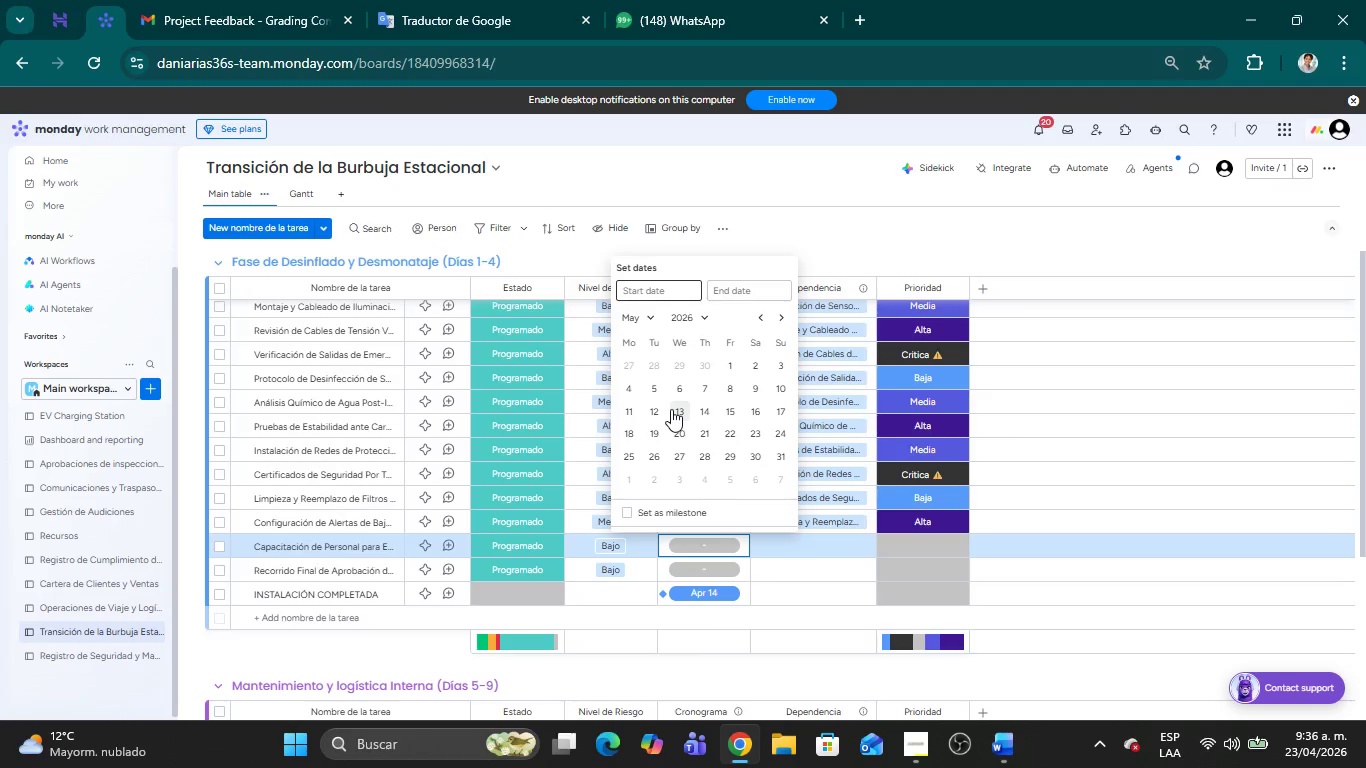 
double_click([673, 409])
 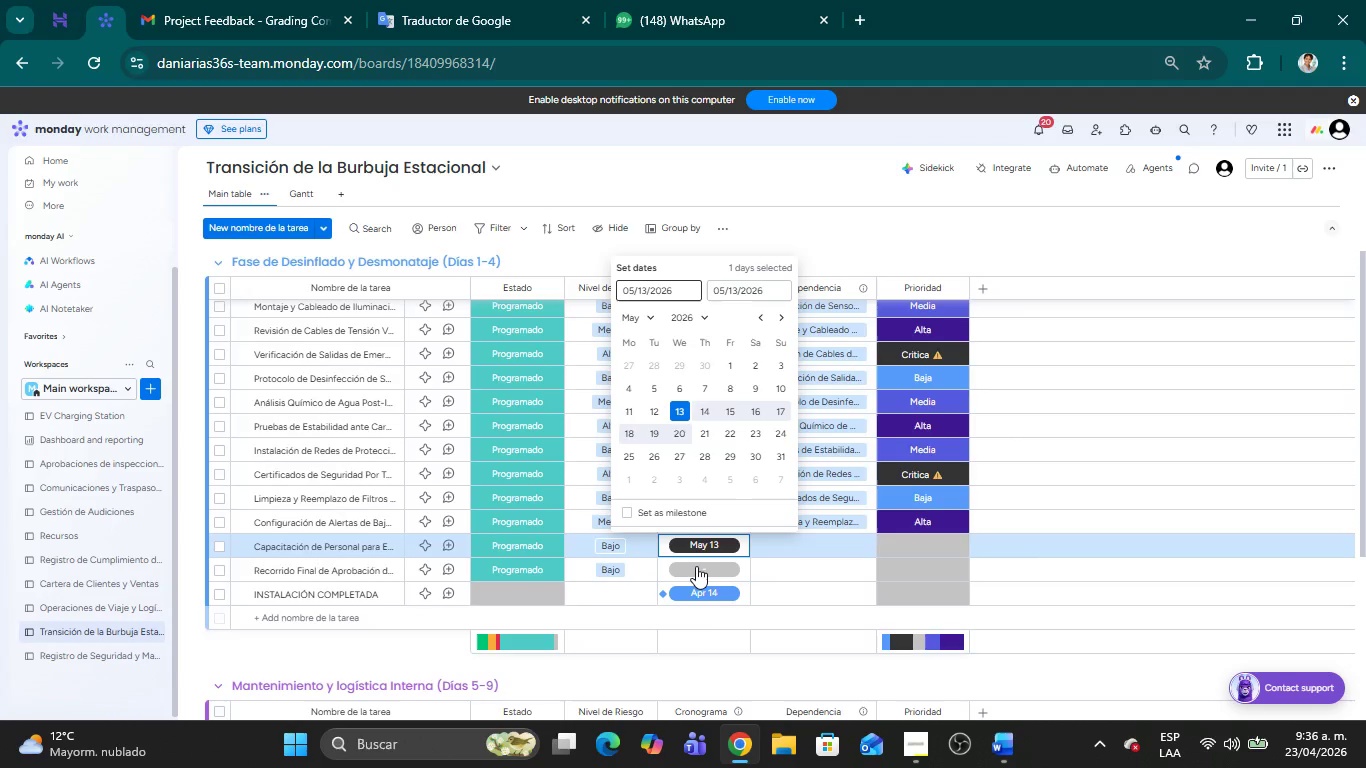 
left_click([696, 566])
 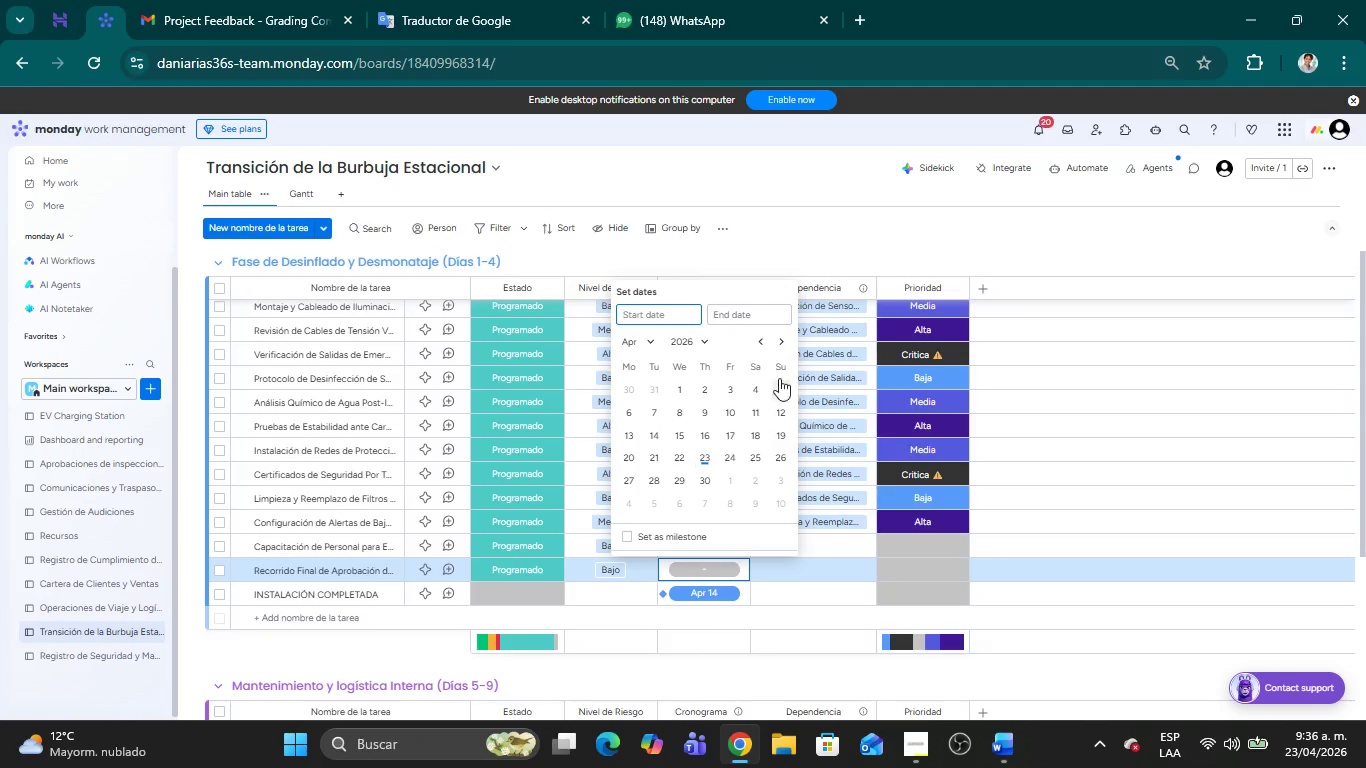 
left_click([783, 339])
 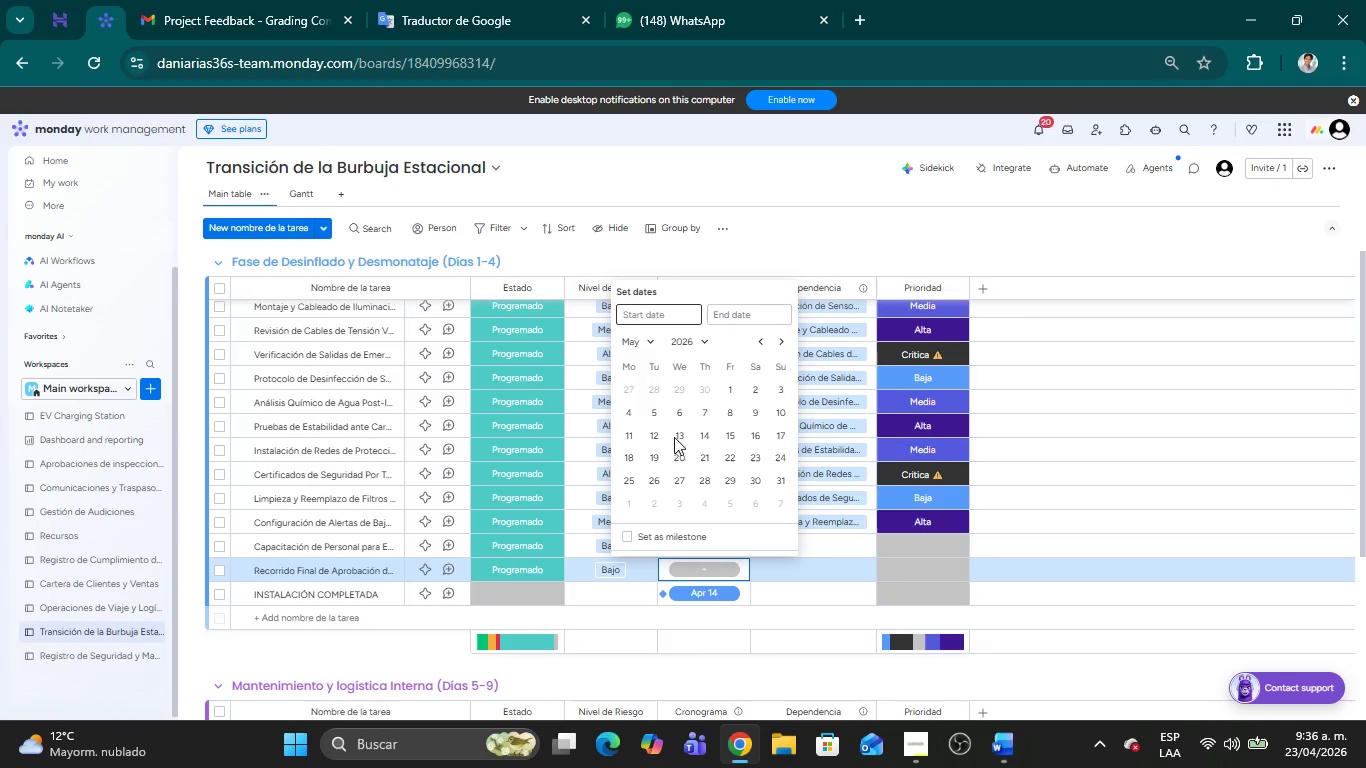 
double_click([703, 435])
 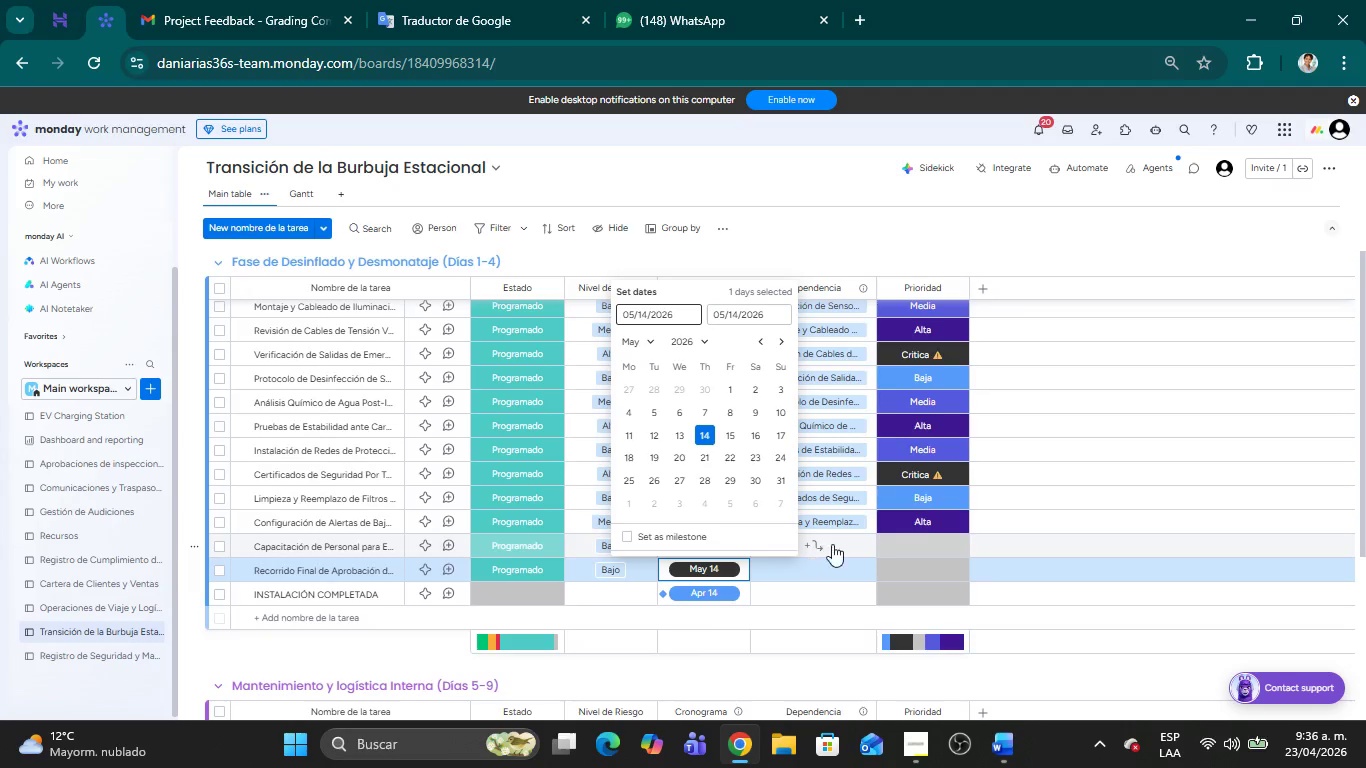 
left_click([1022, 251])
 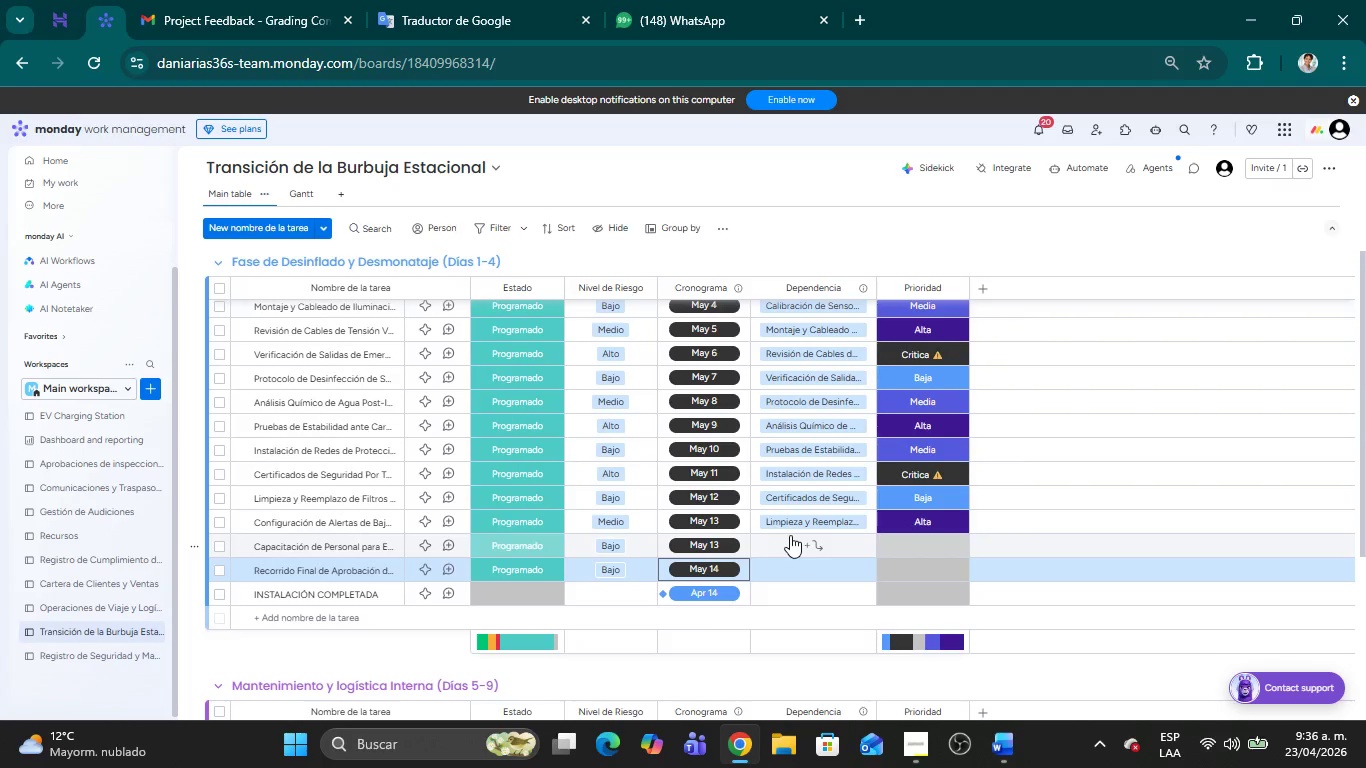 
left_click([806, 538])
 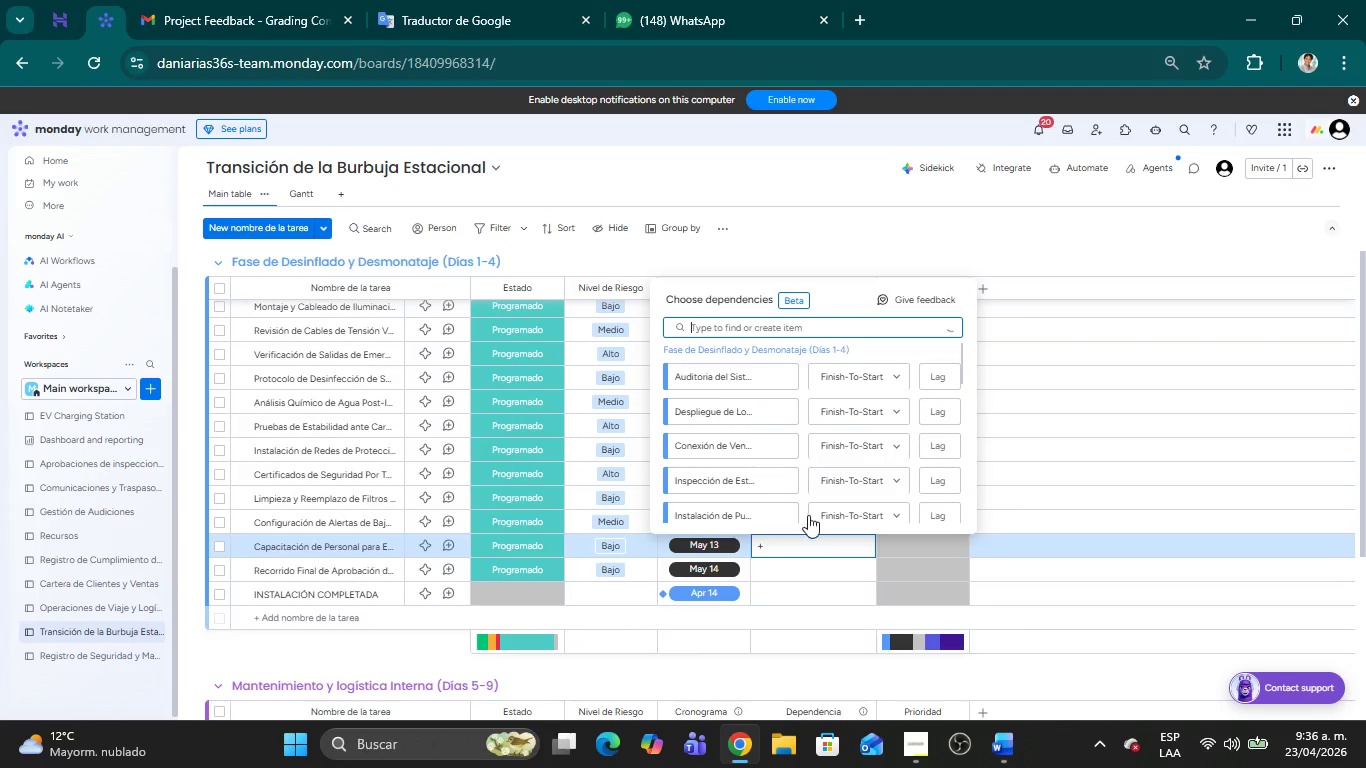 
scroll: coordinate [721, 456], scroll_direction: down, amount: 8.0
 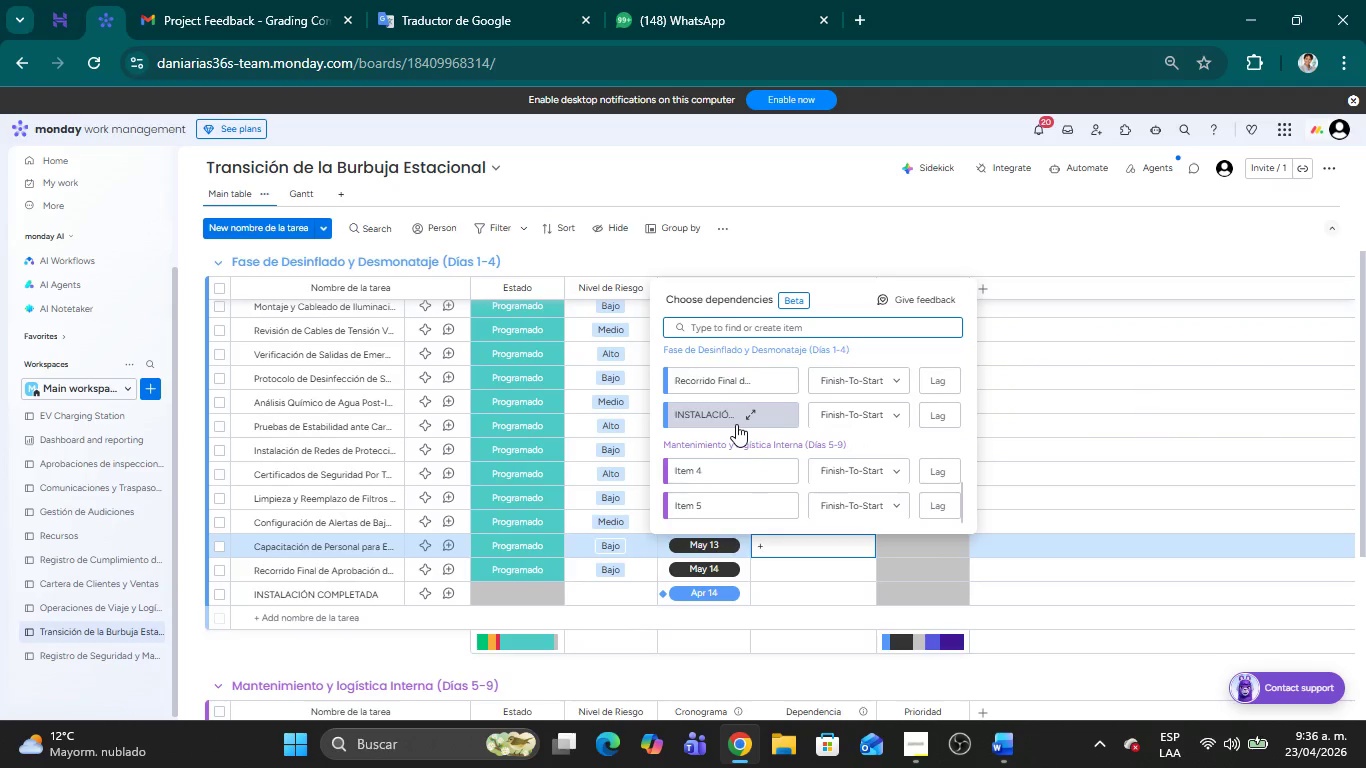 
scroll: coordinate [734, 422], scroll_direction: up, amount: 1.0
 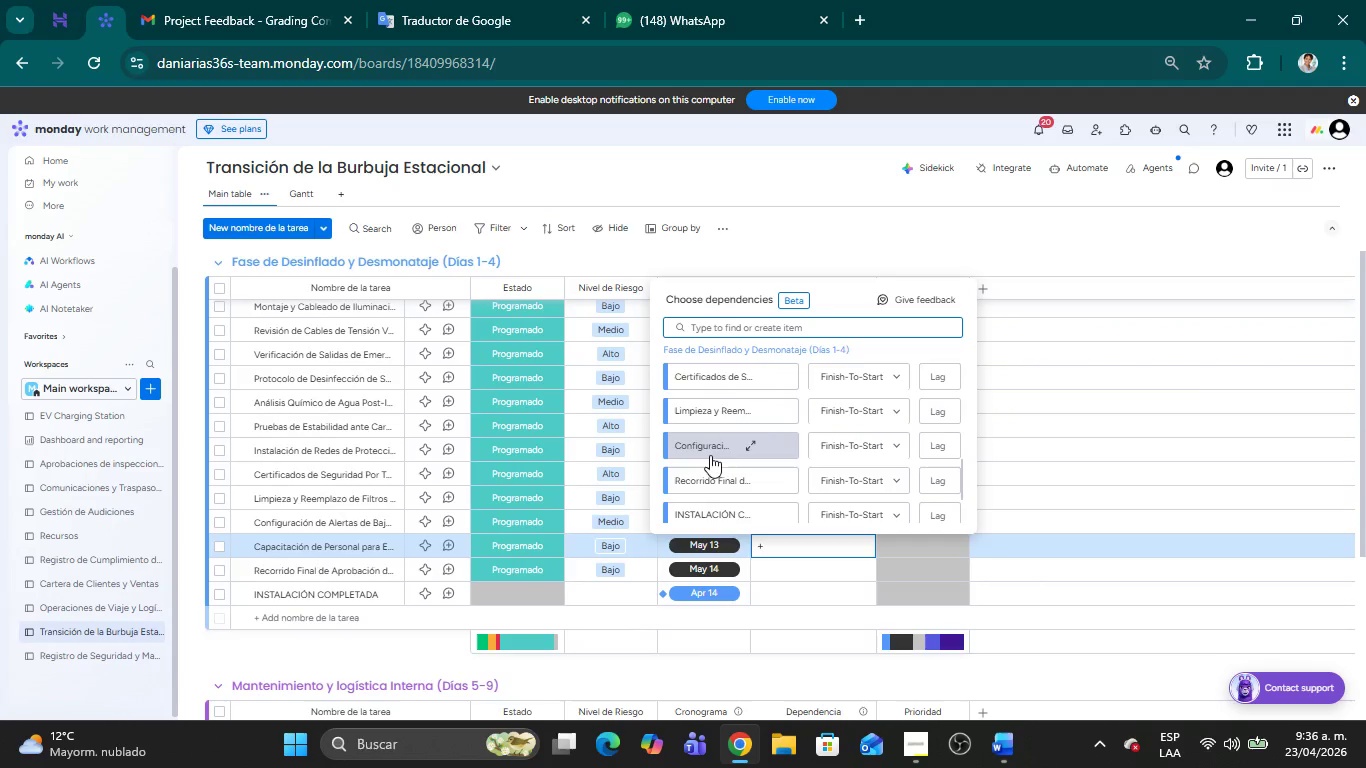 
left_click([698, 451])
 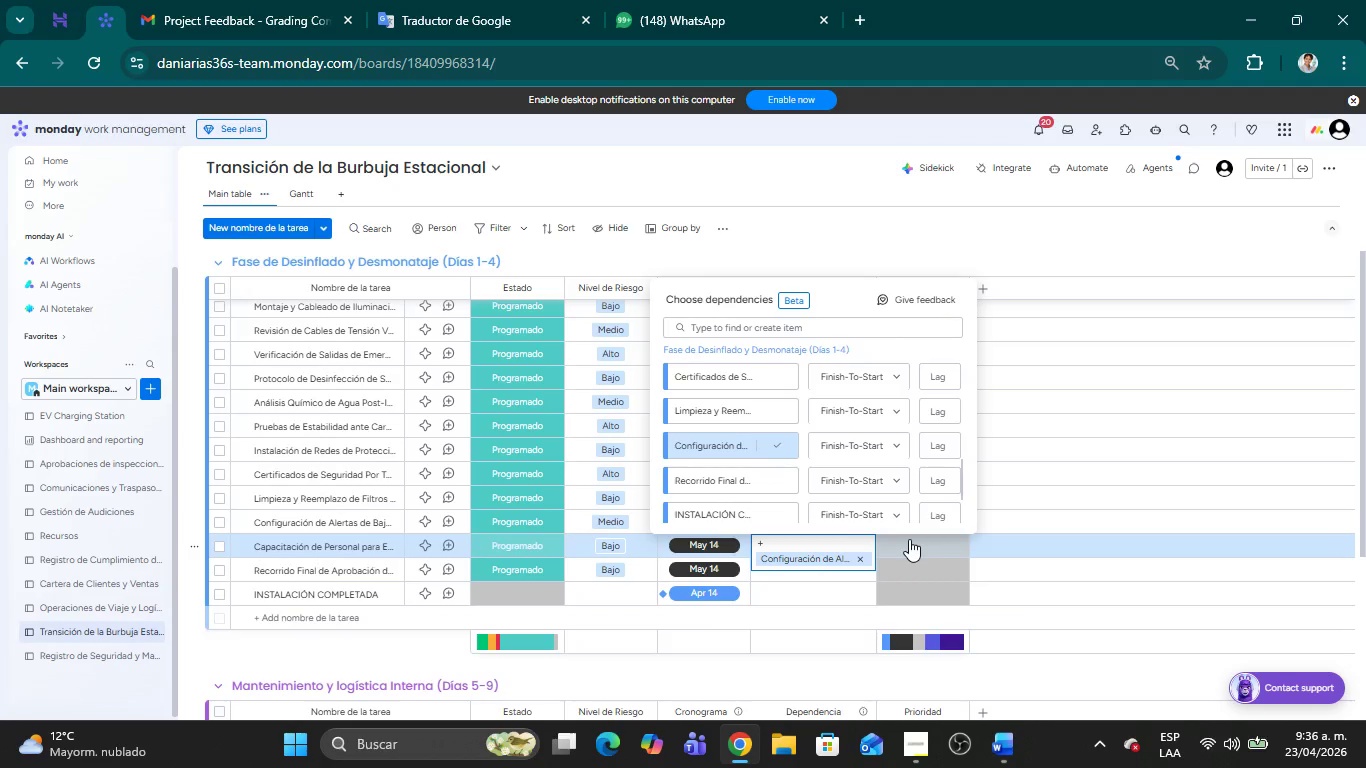 
left_click([909, 539])
 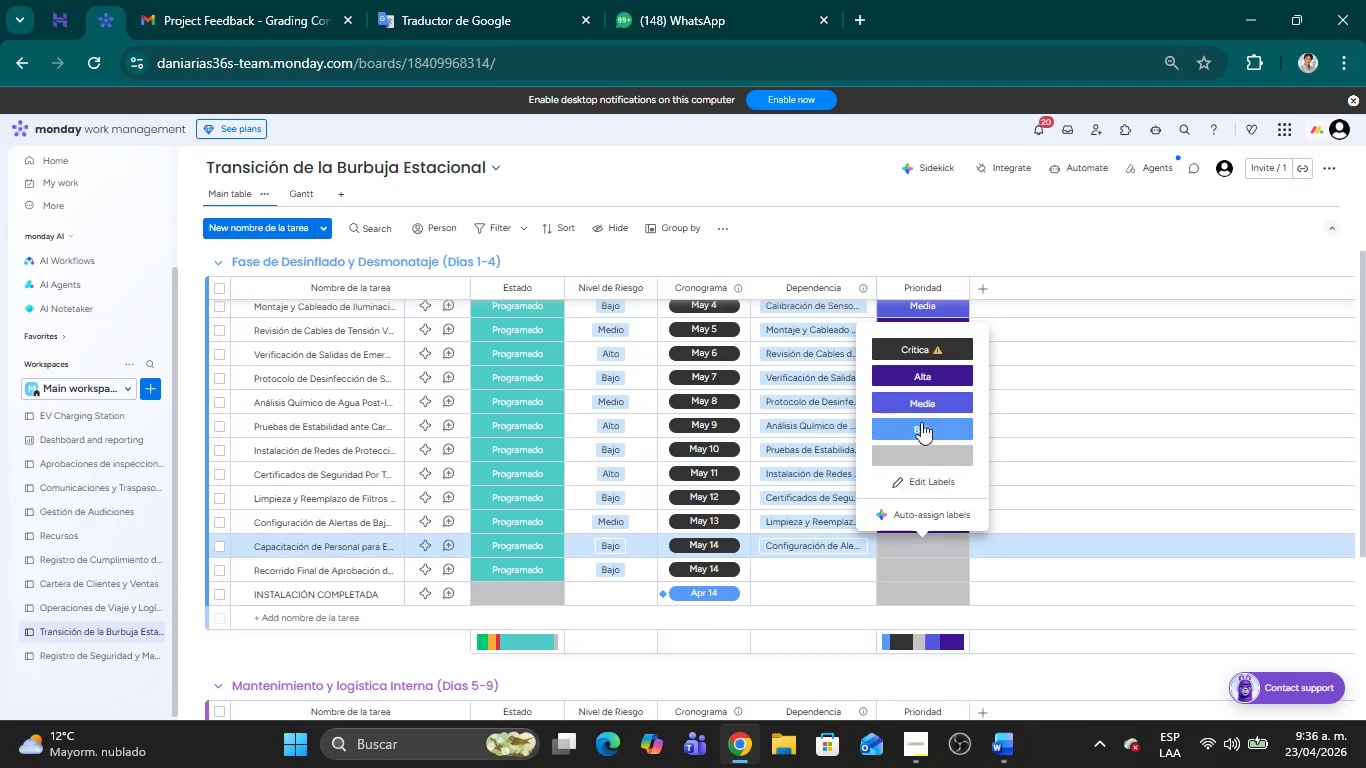 
left_click([923, 399])
 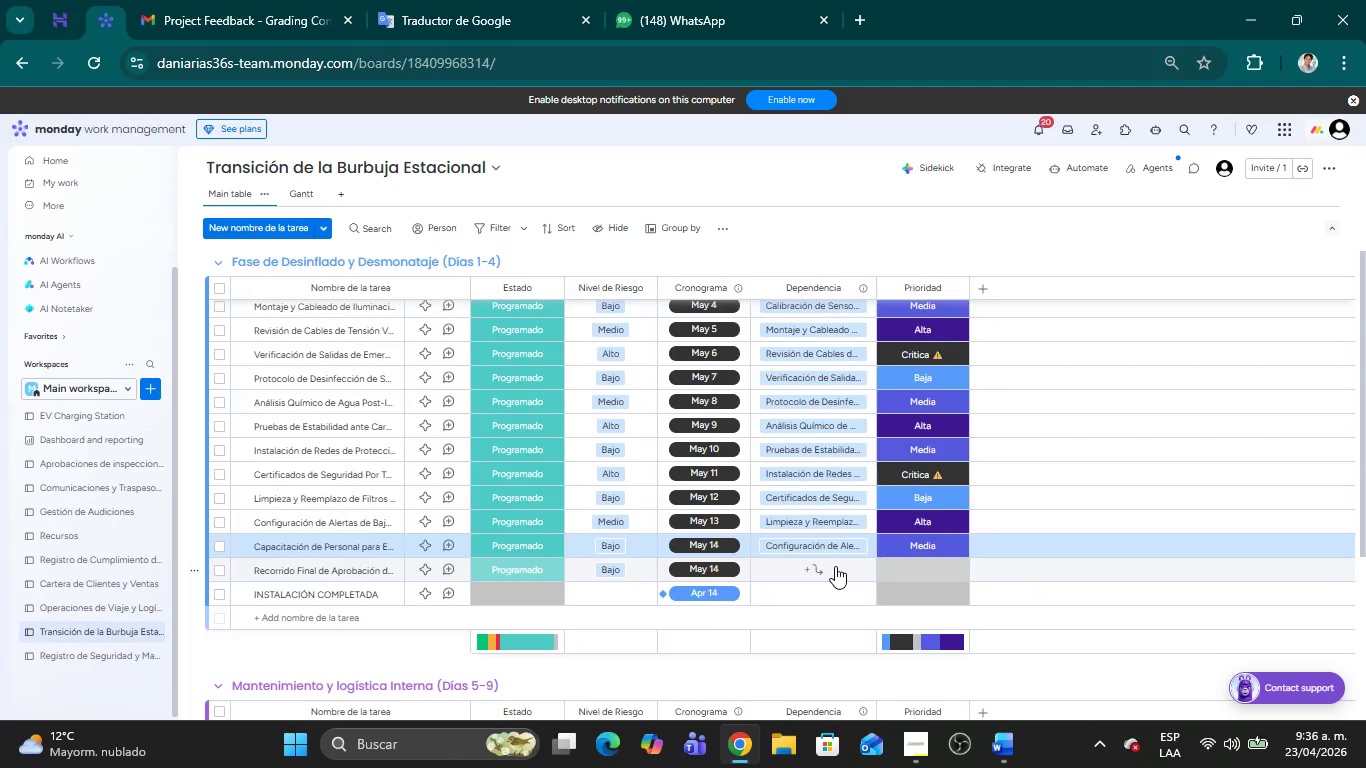 
left_click([822, 566])
 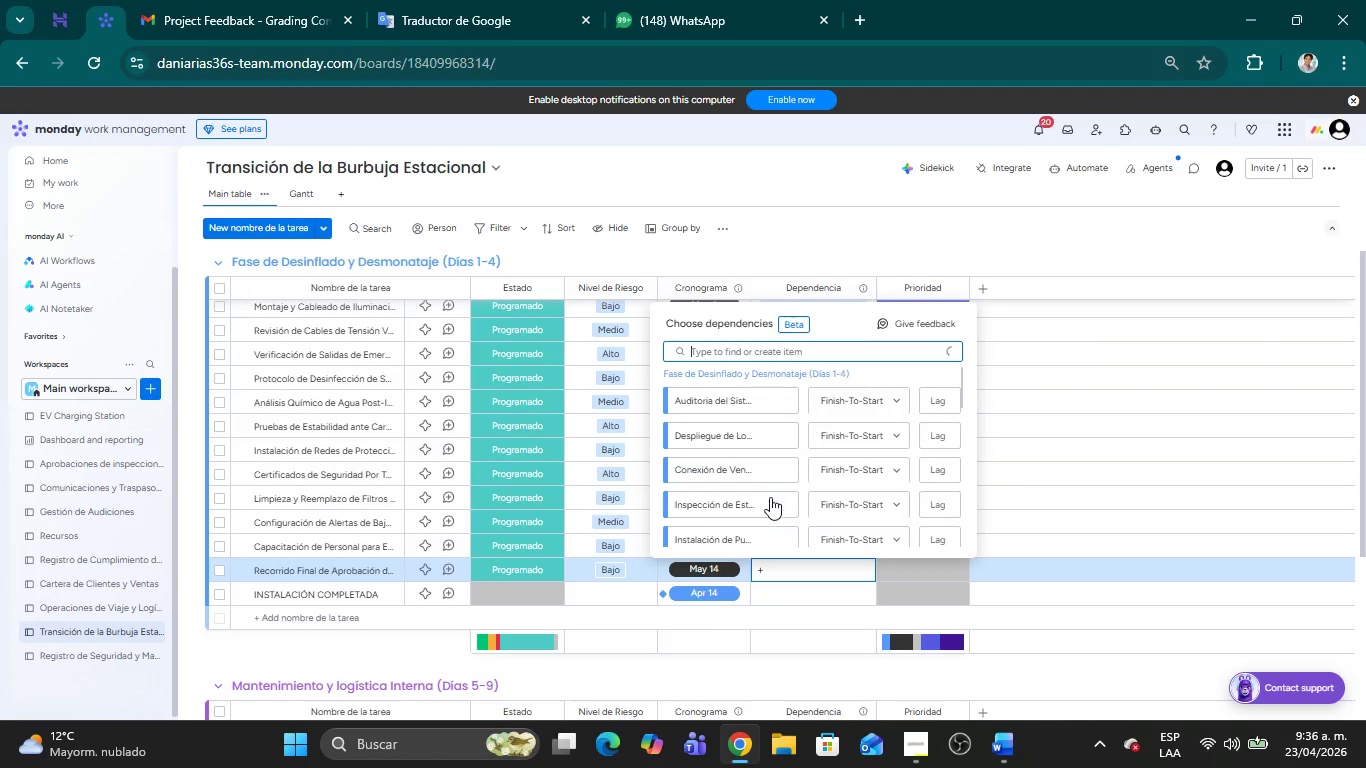 
scroll: coordinate [753, 471], scroll_direction: down, amount: 8.0
 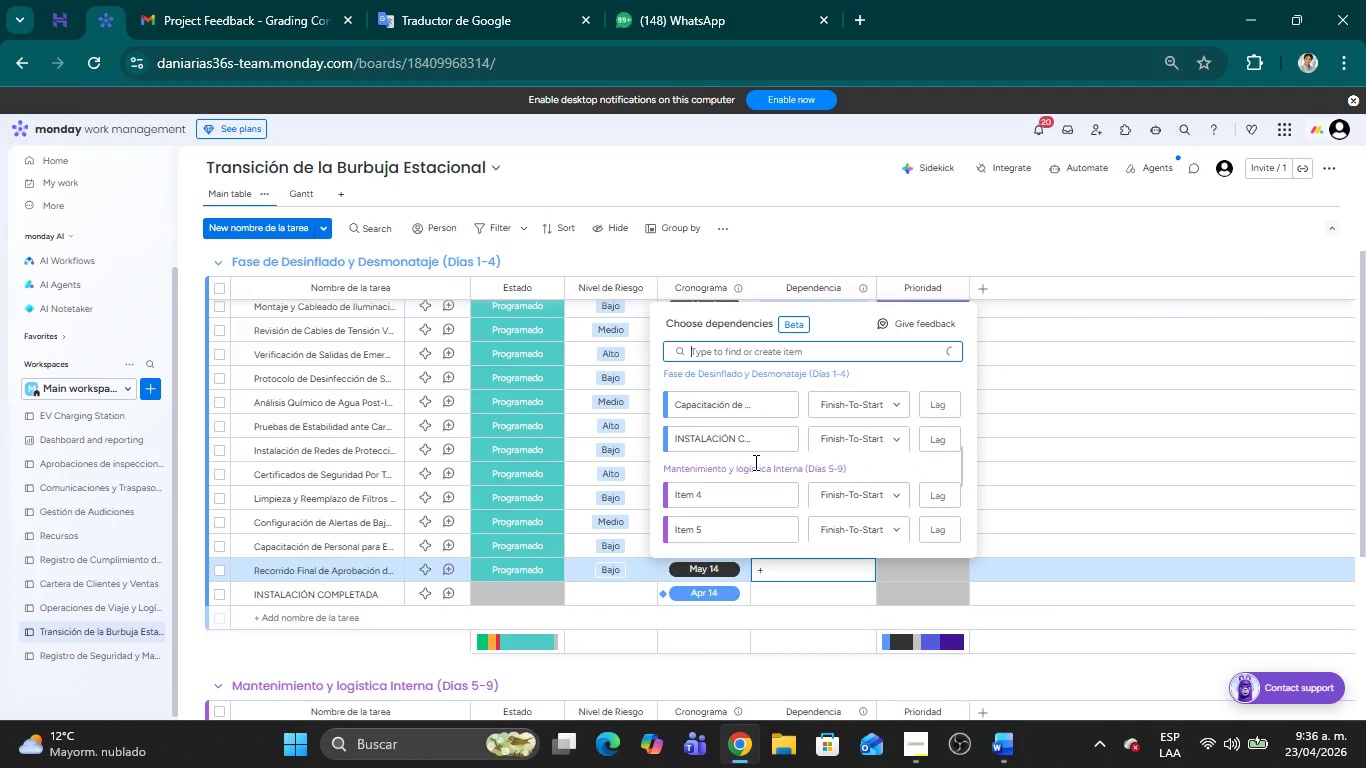 
scroll: coordinate [754, 462], scroll_direction: up, amount: 1.0
 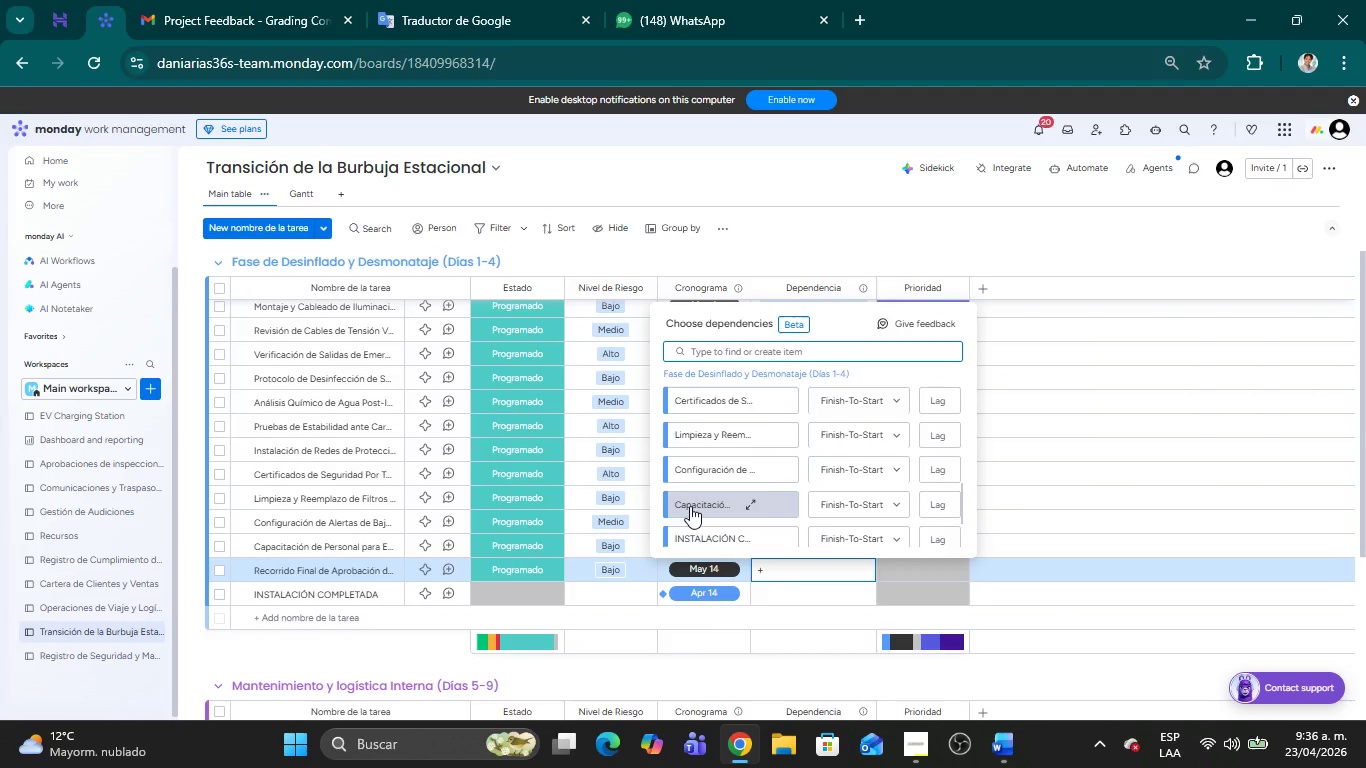 
left_click([687, 500])
 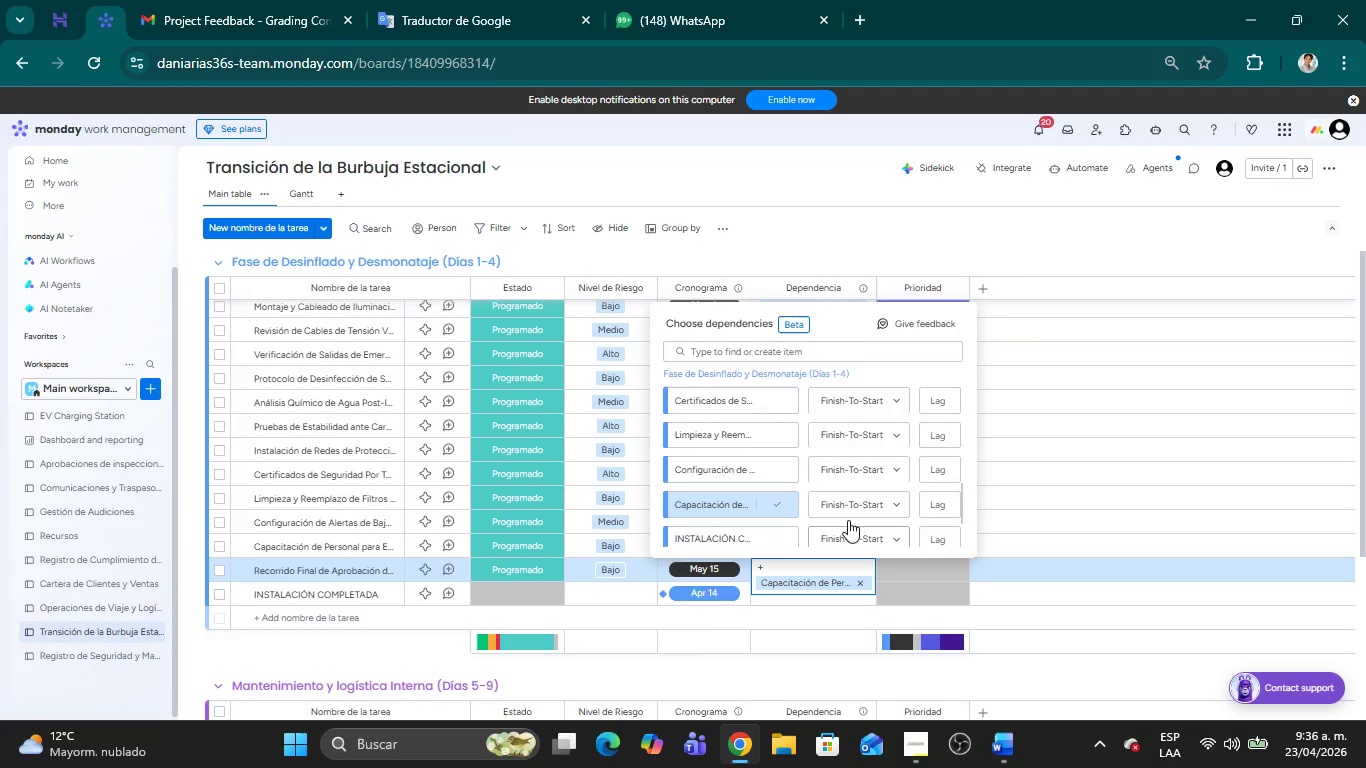 
left_click([984, 248])
 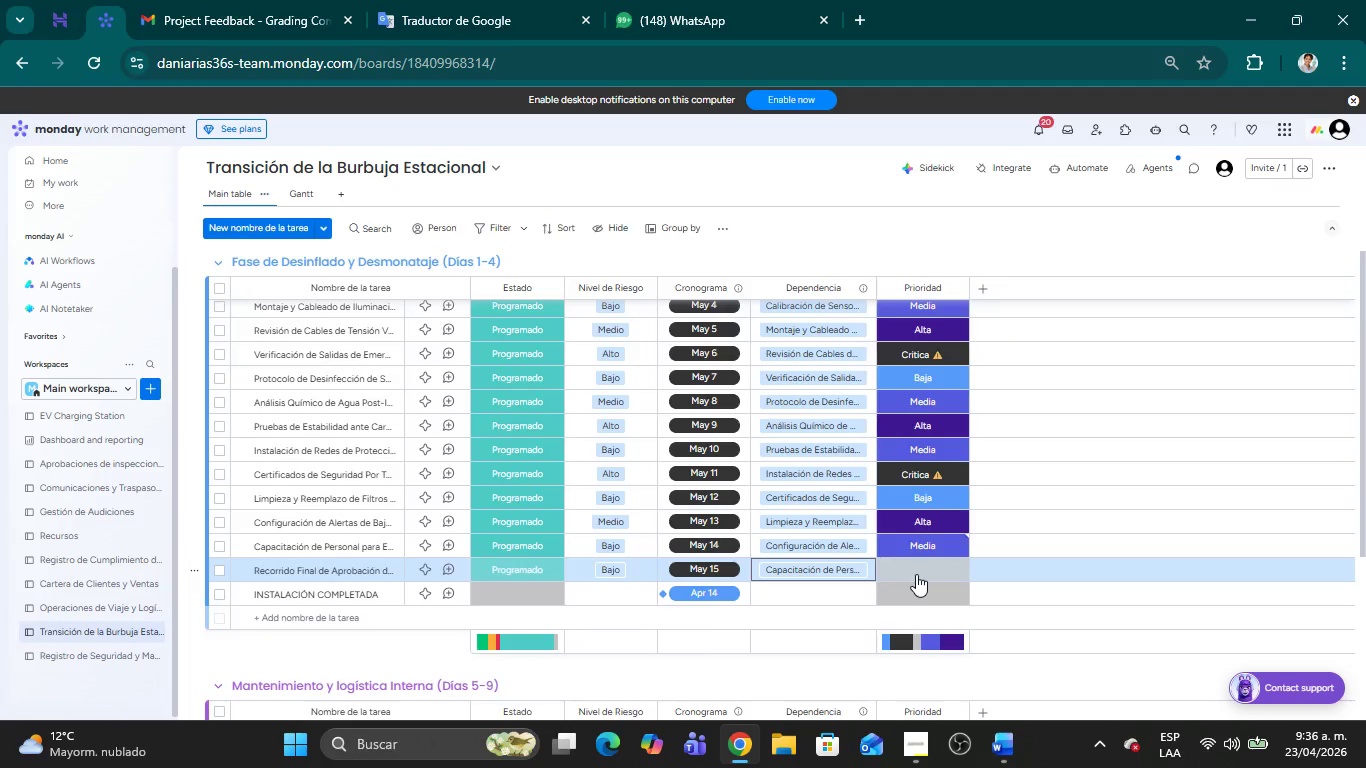 
left_click([916, 574])
 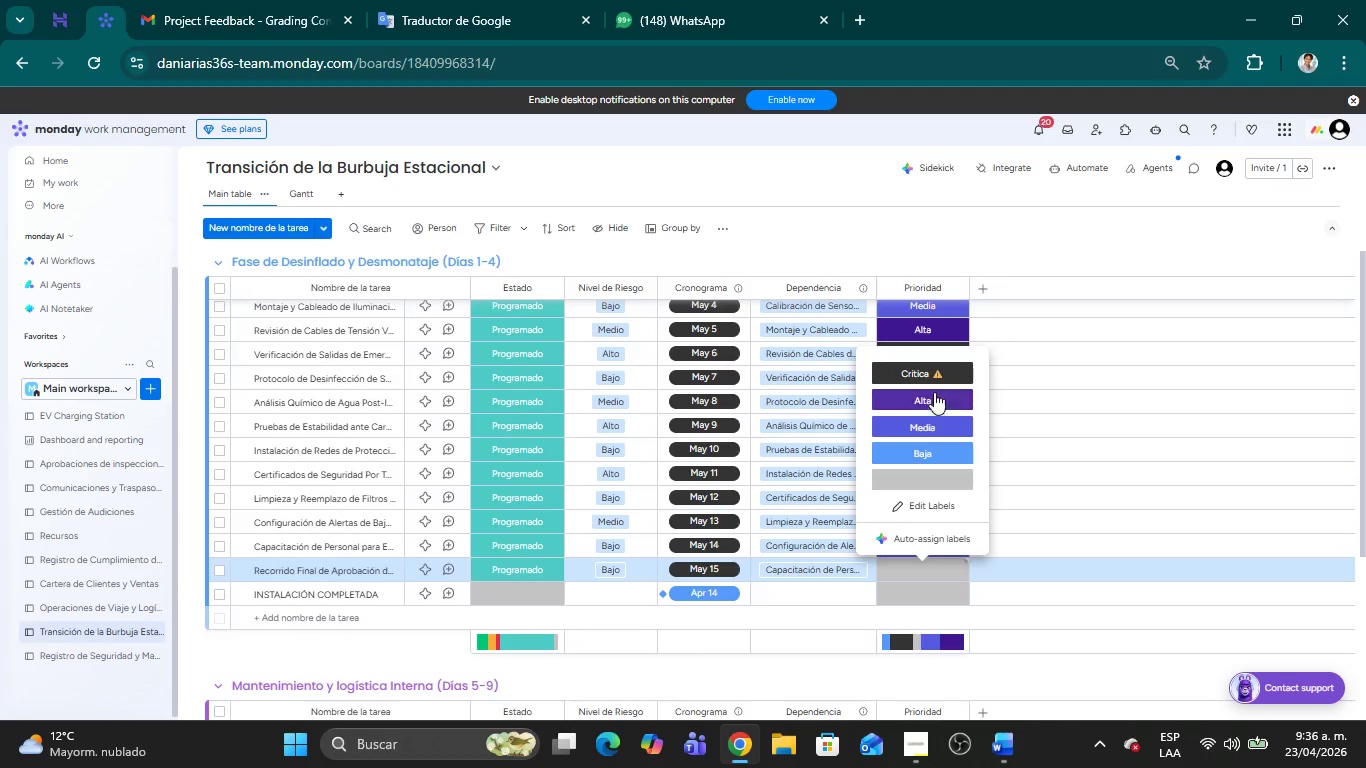 
left_click([928, 370])
 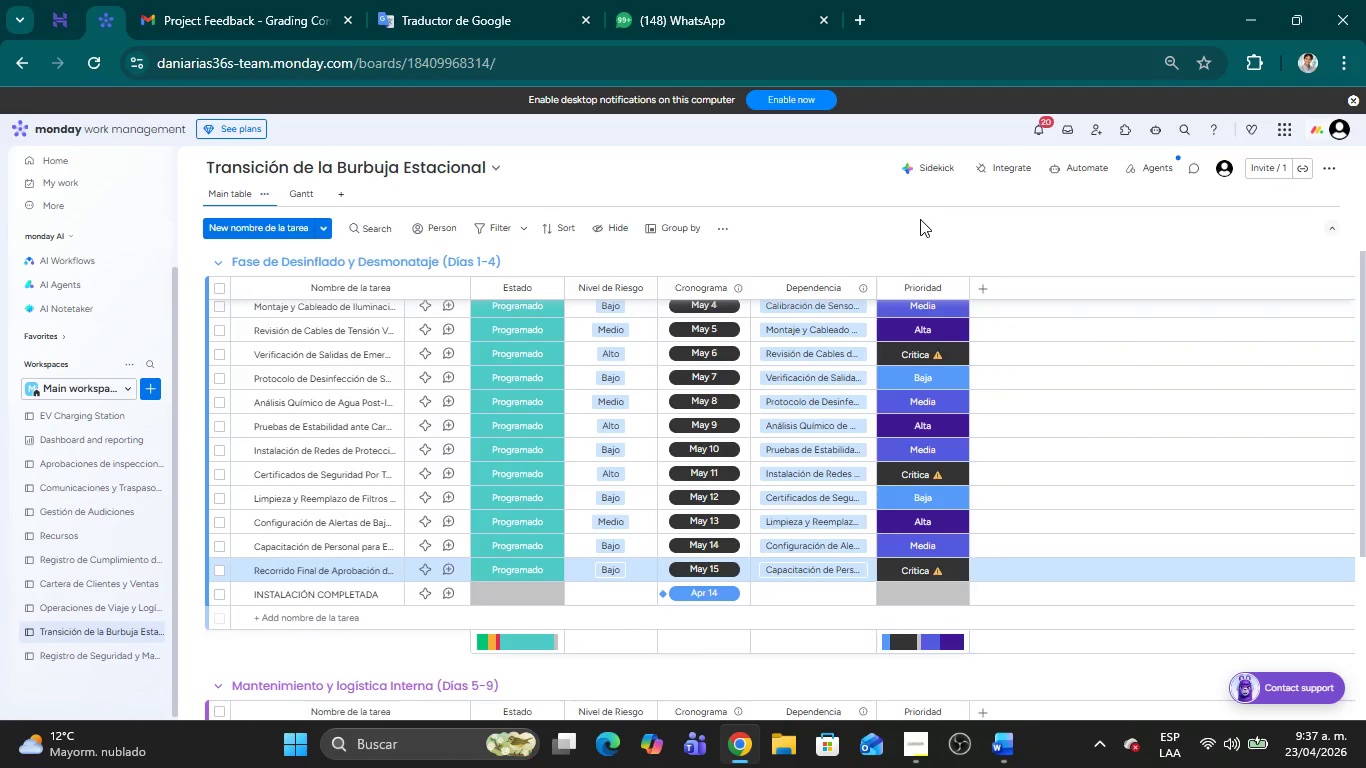 
left_click([962, 219])
 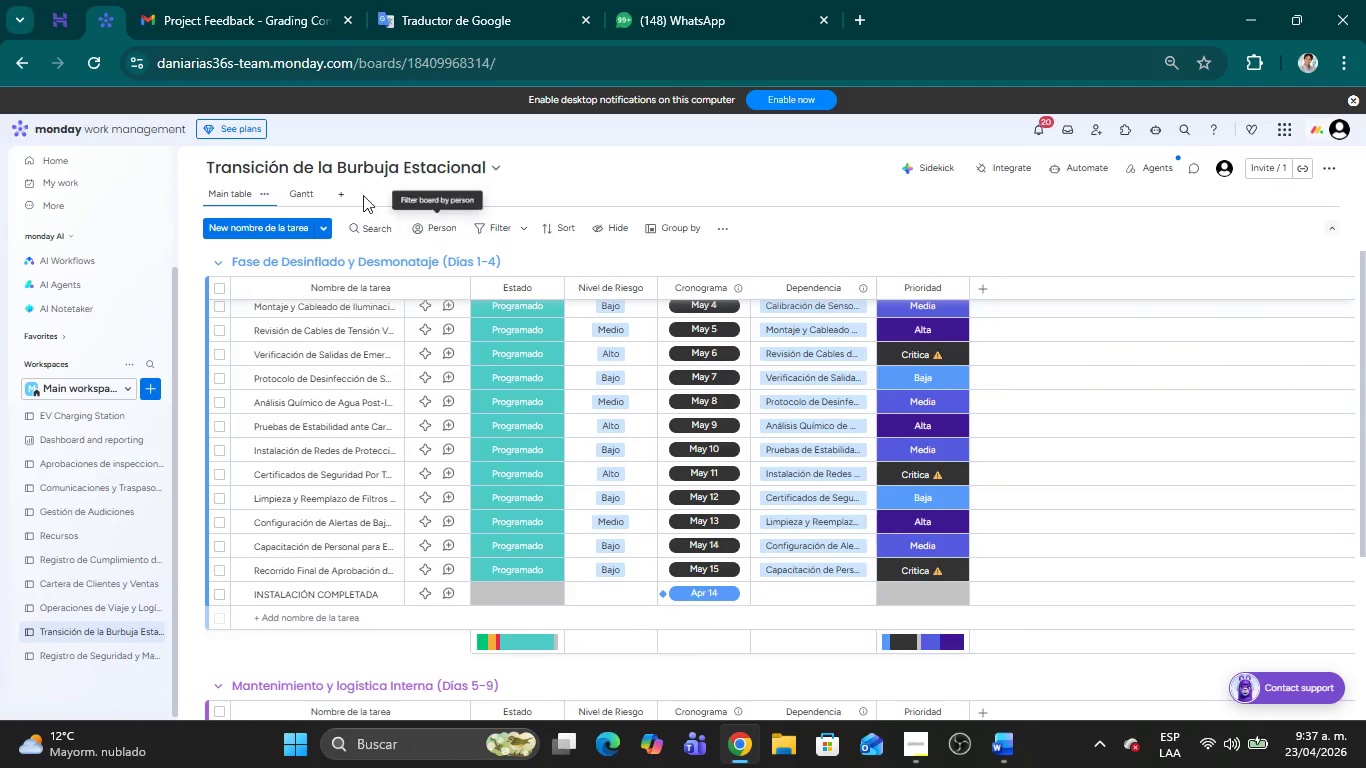 
left_click([307, 192])
 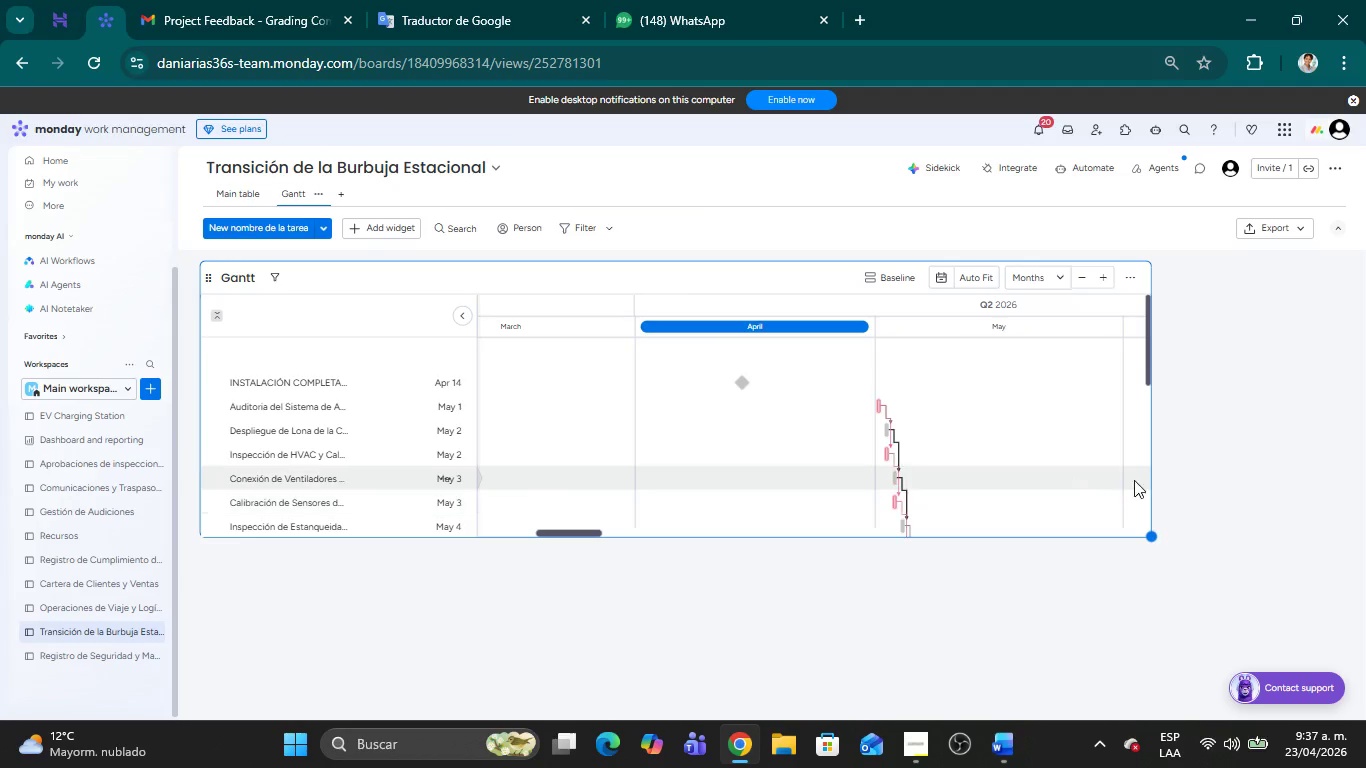 
left_click_drag(start_coordinate=[1153, 537], to_coordinate=[1282, 663])
 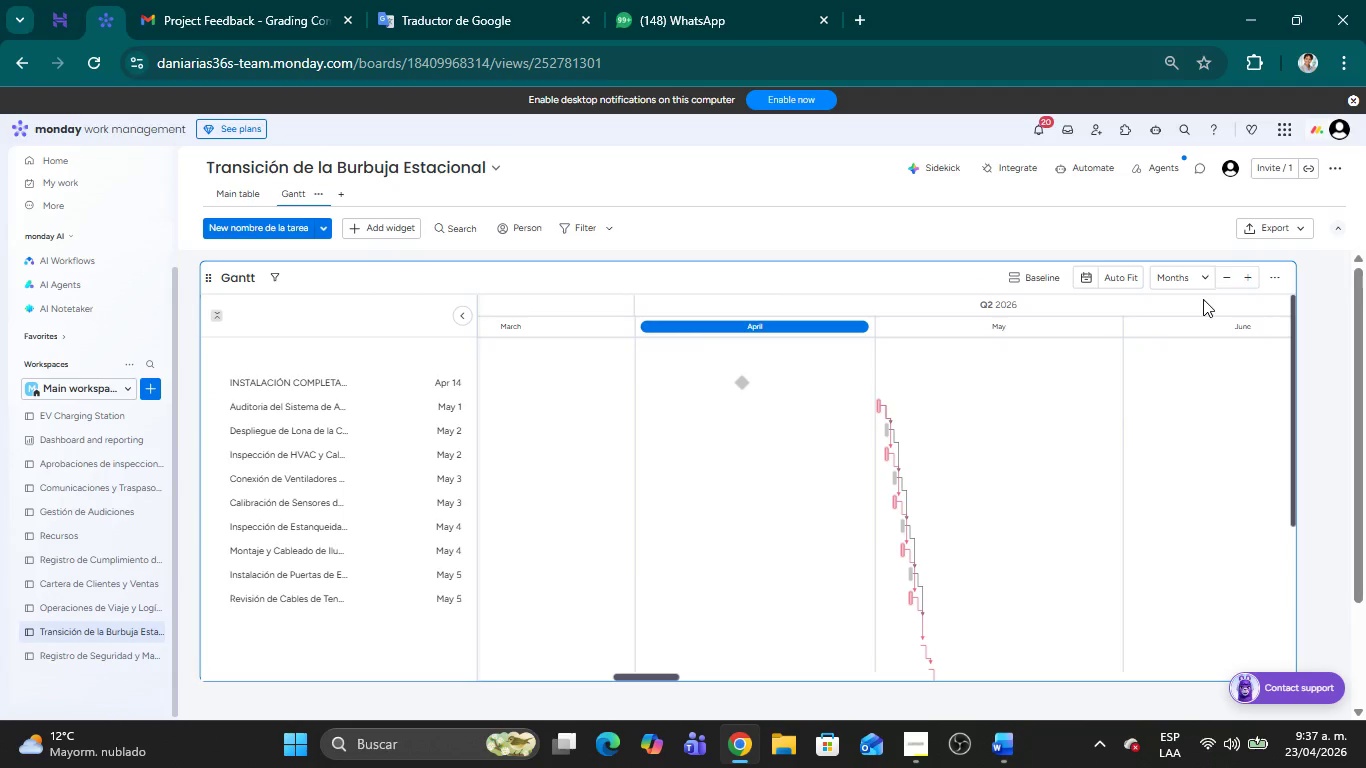 
left_click([1201, 277])
 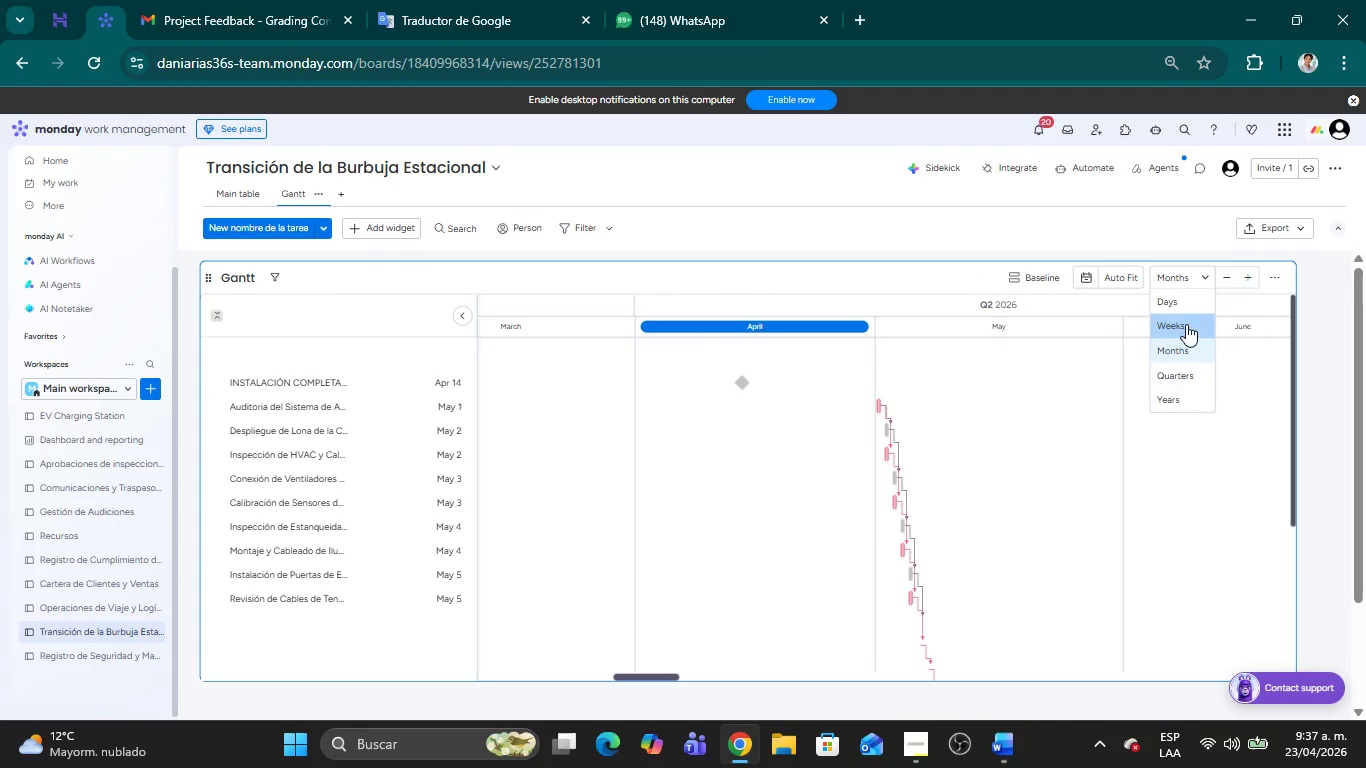 
left_click([1183, 325])
 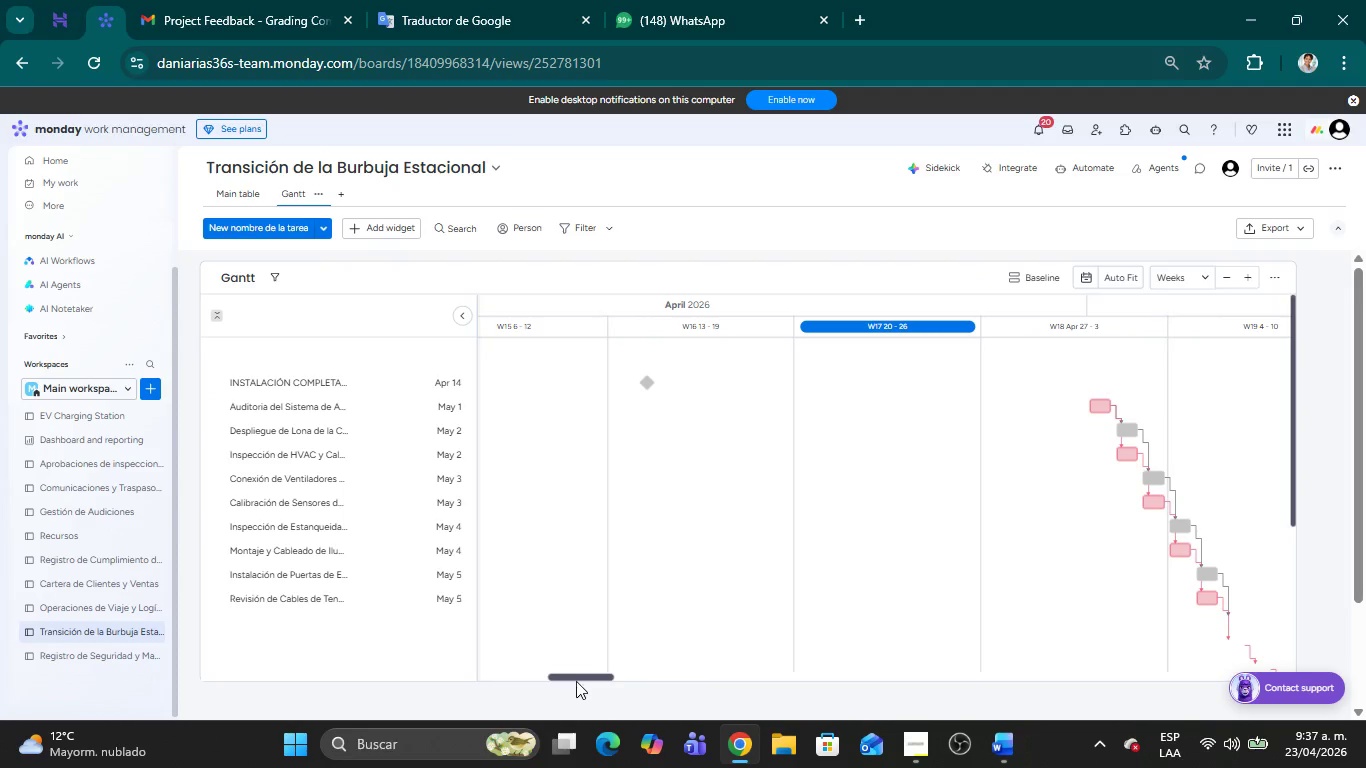 
left_click_drag(start_coordinate=[579, 675], to_coordinate=[739, 672])
 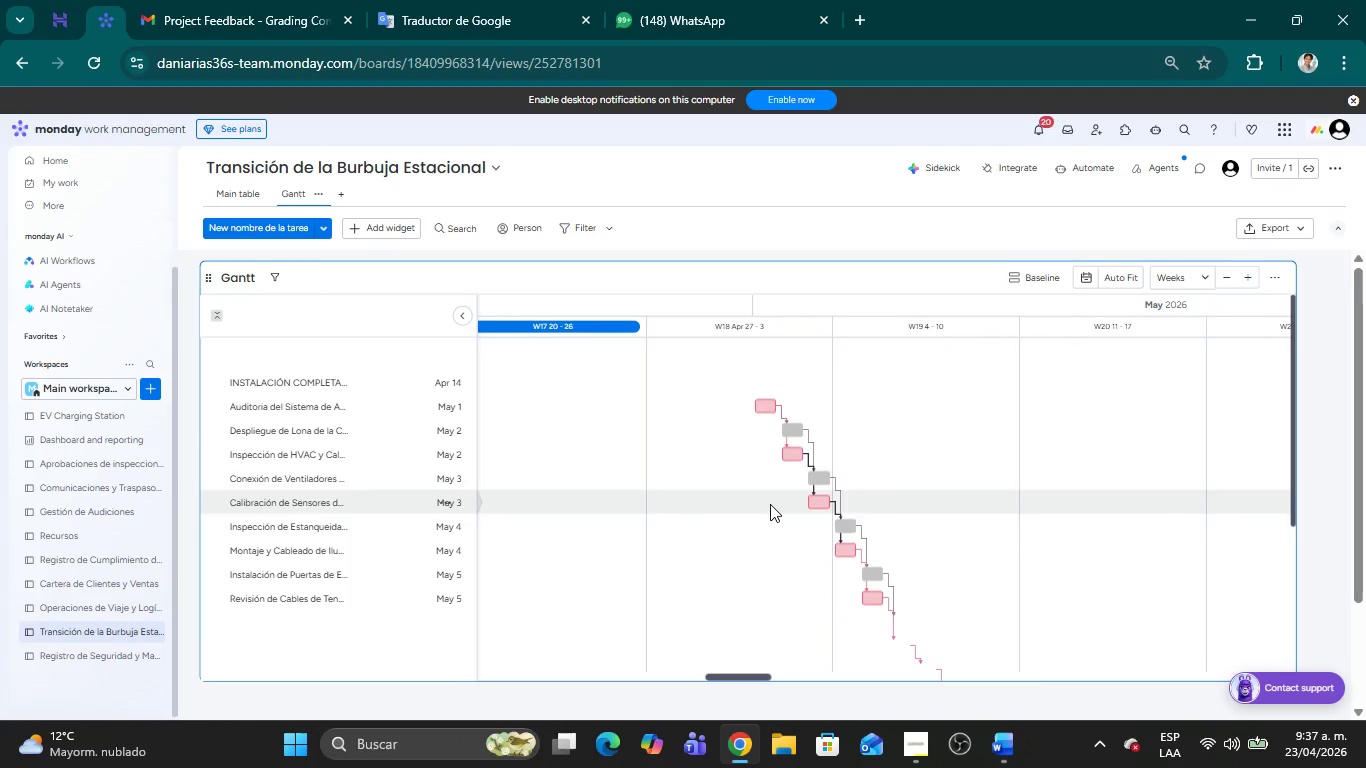 
scroll: coordinate [770, 503], scroll_direction: down, amount: 1.0
 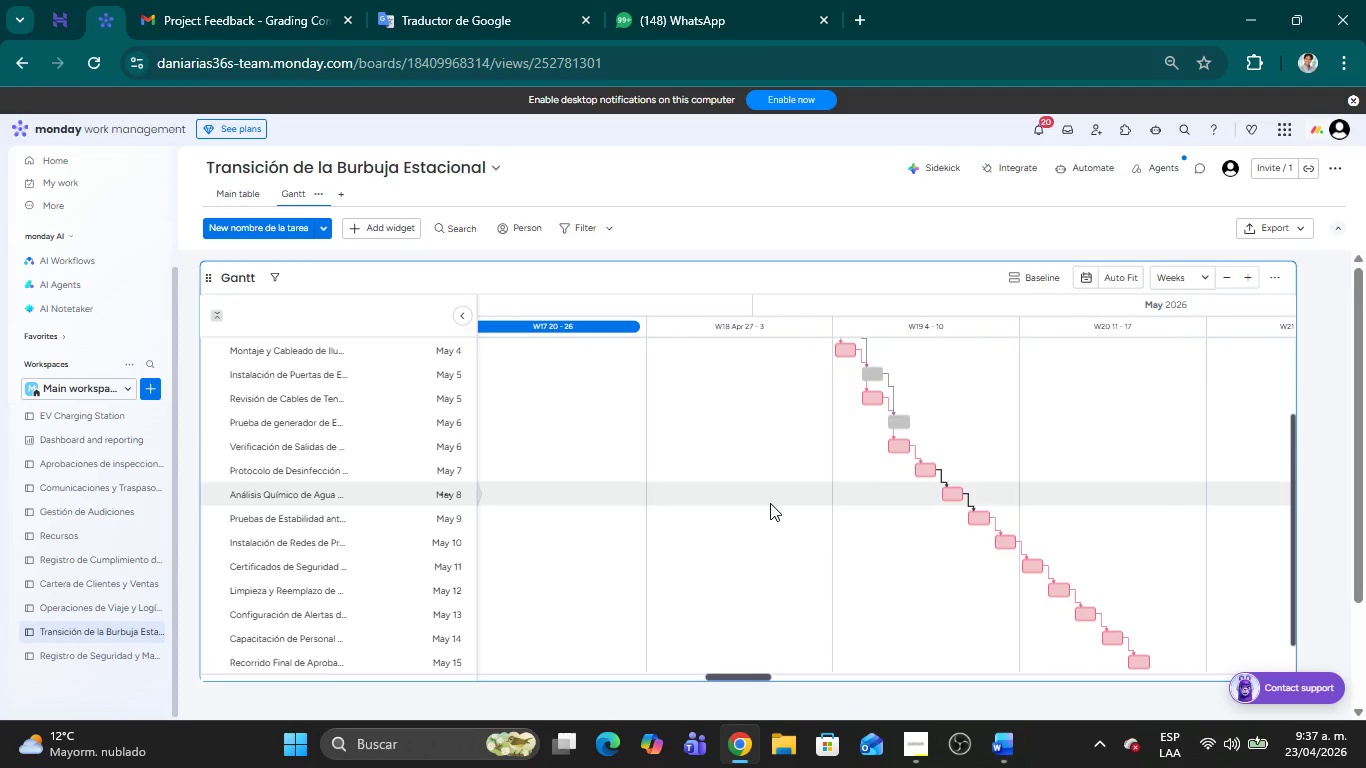 
scroll: coordinate [770, 503], scroll_direction: none, amount: 0.0
 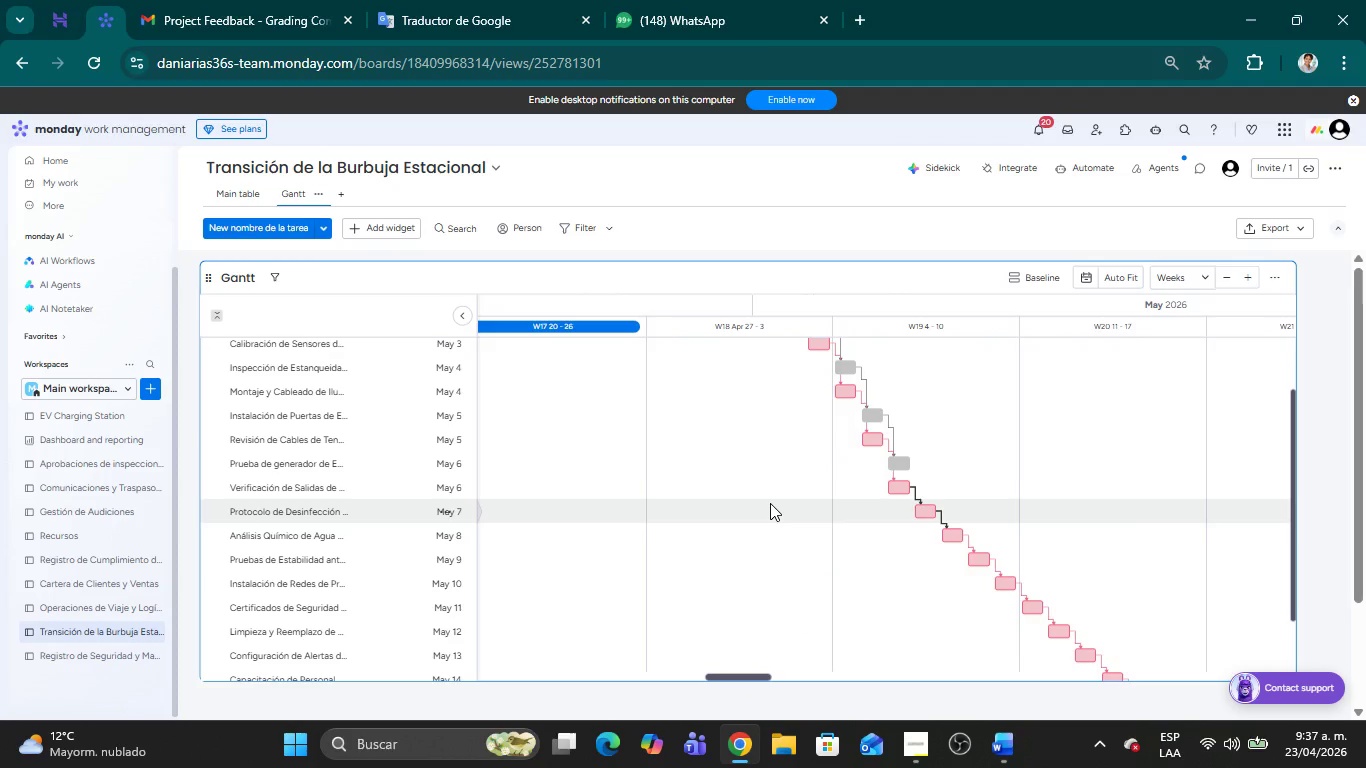 
scroll: coordinate [770, 503], scroll_direction: up, amount: 2.0
 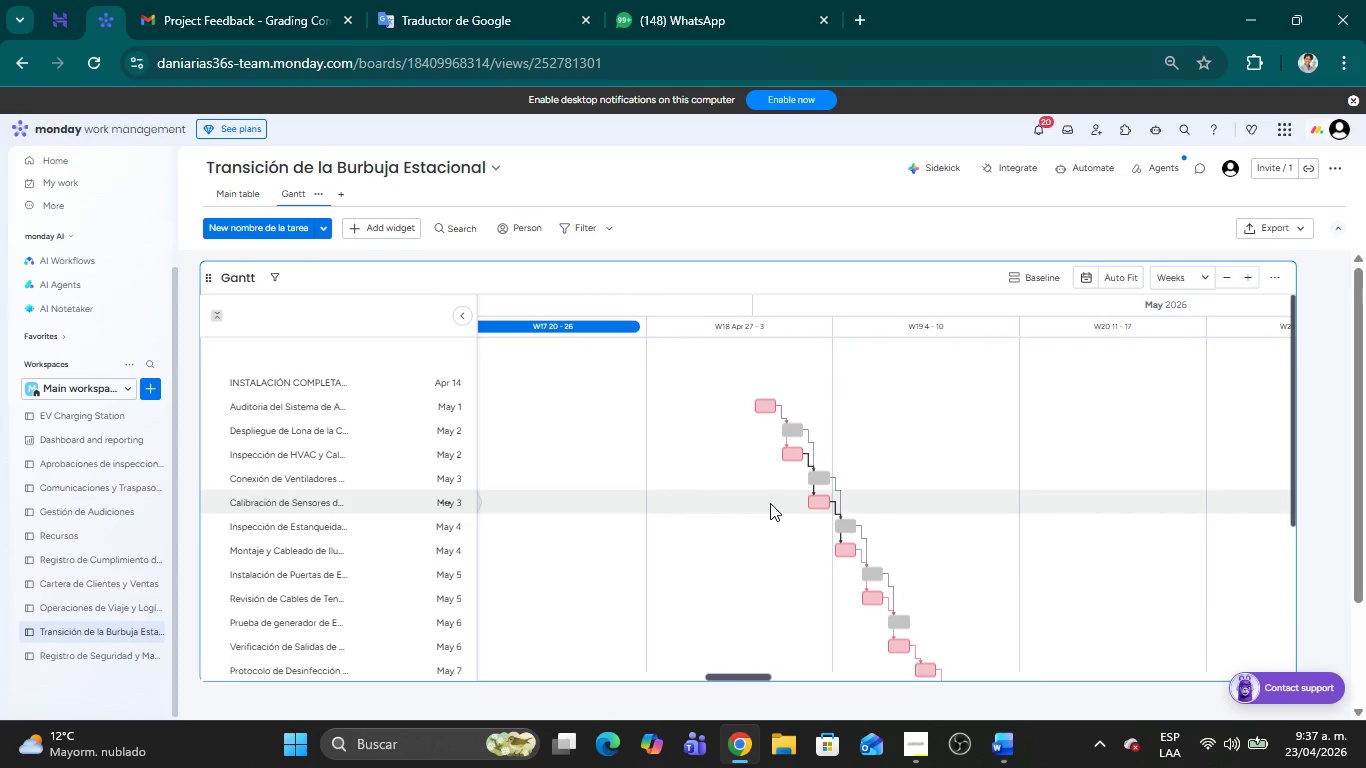 
scroll: coordinate [770, 503], scroll_direction: down, amount: 2.0
 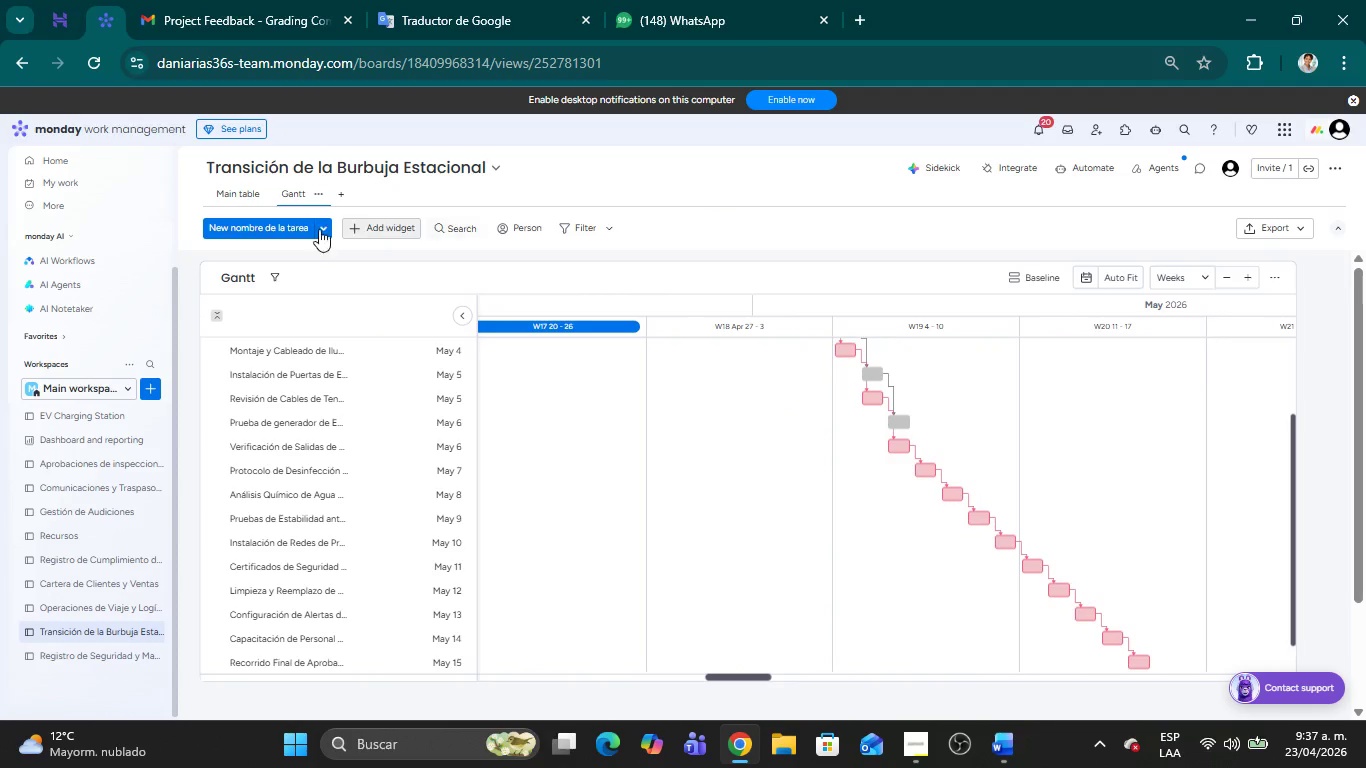 
left_click([227, 196])
 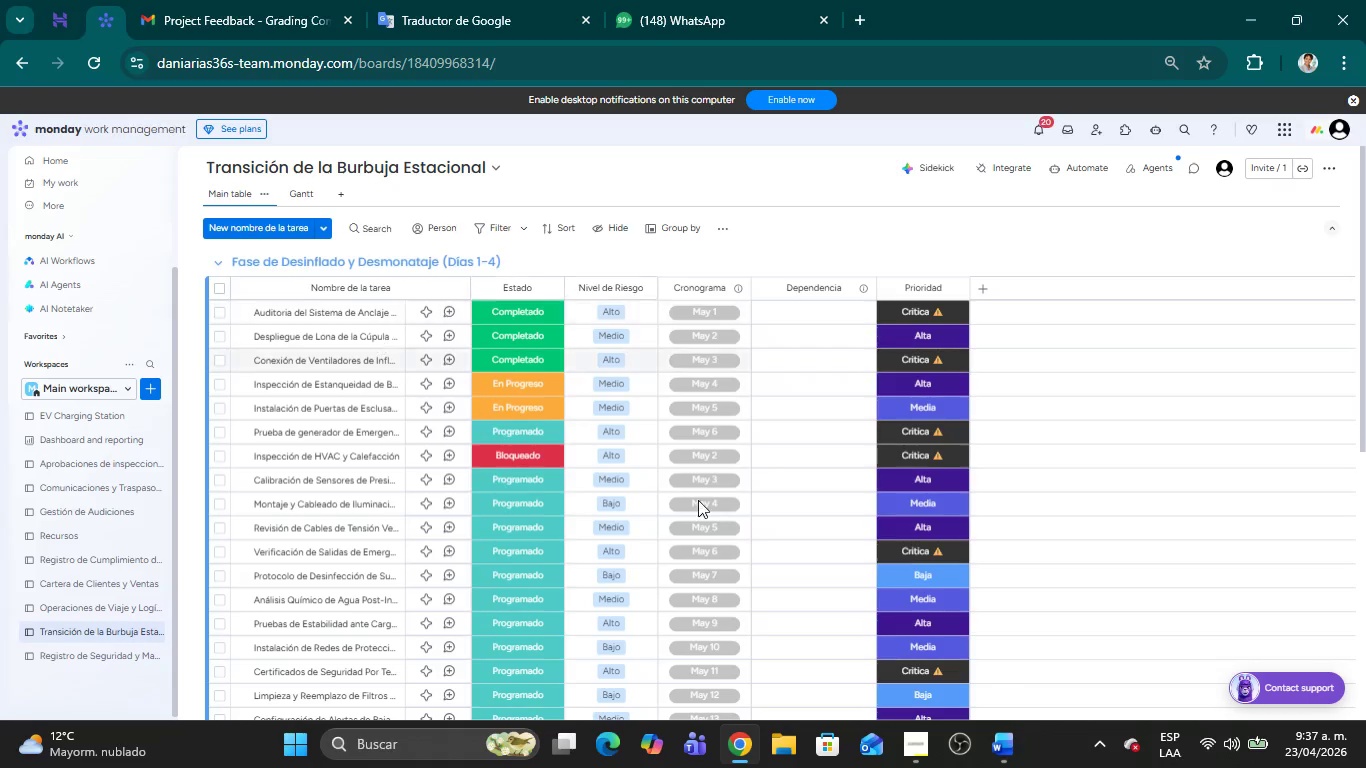 
scroll: coordinate [725, 536], scroll_direction: down, amount: 2.0
 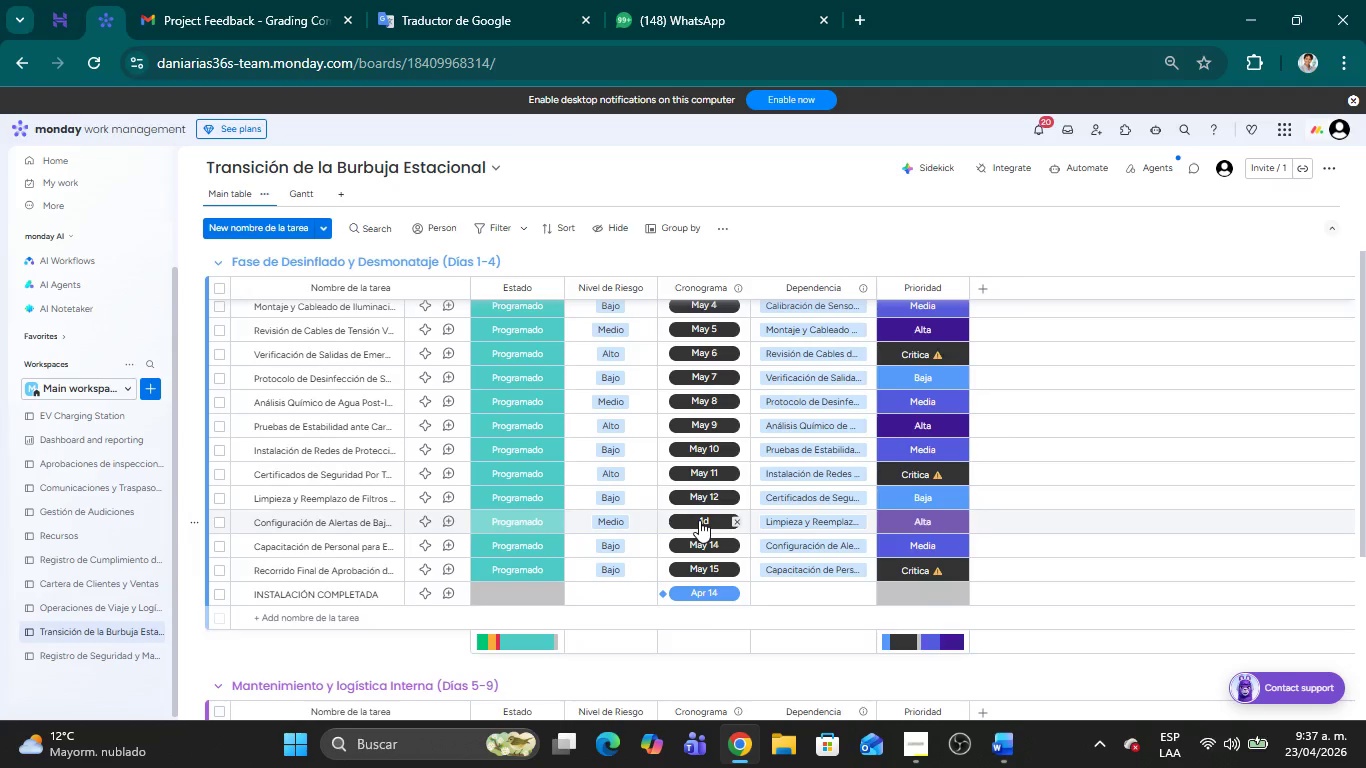 
wait(37.53)
 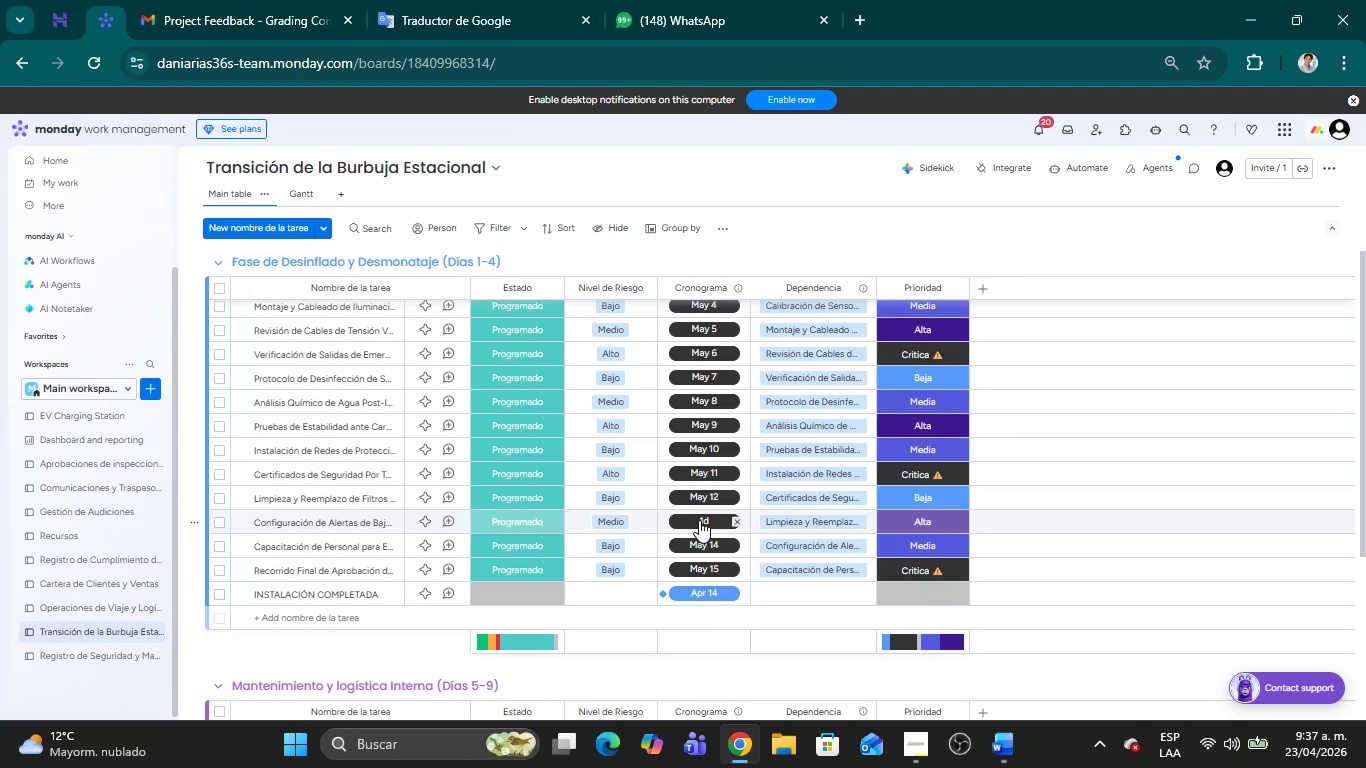 
left_click([67, 657])
 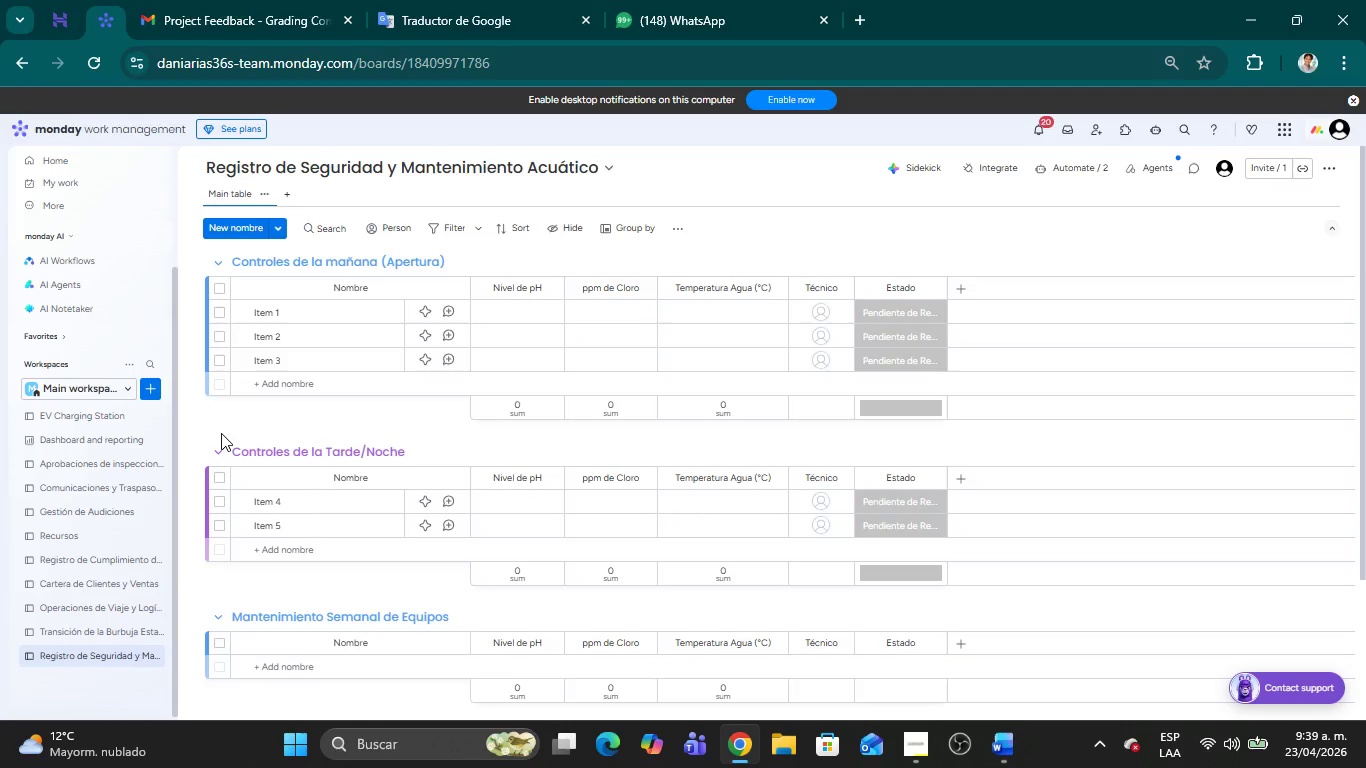 
wait(94.5)
 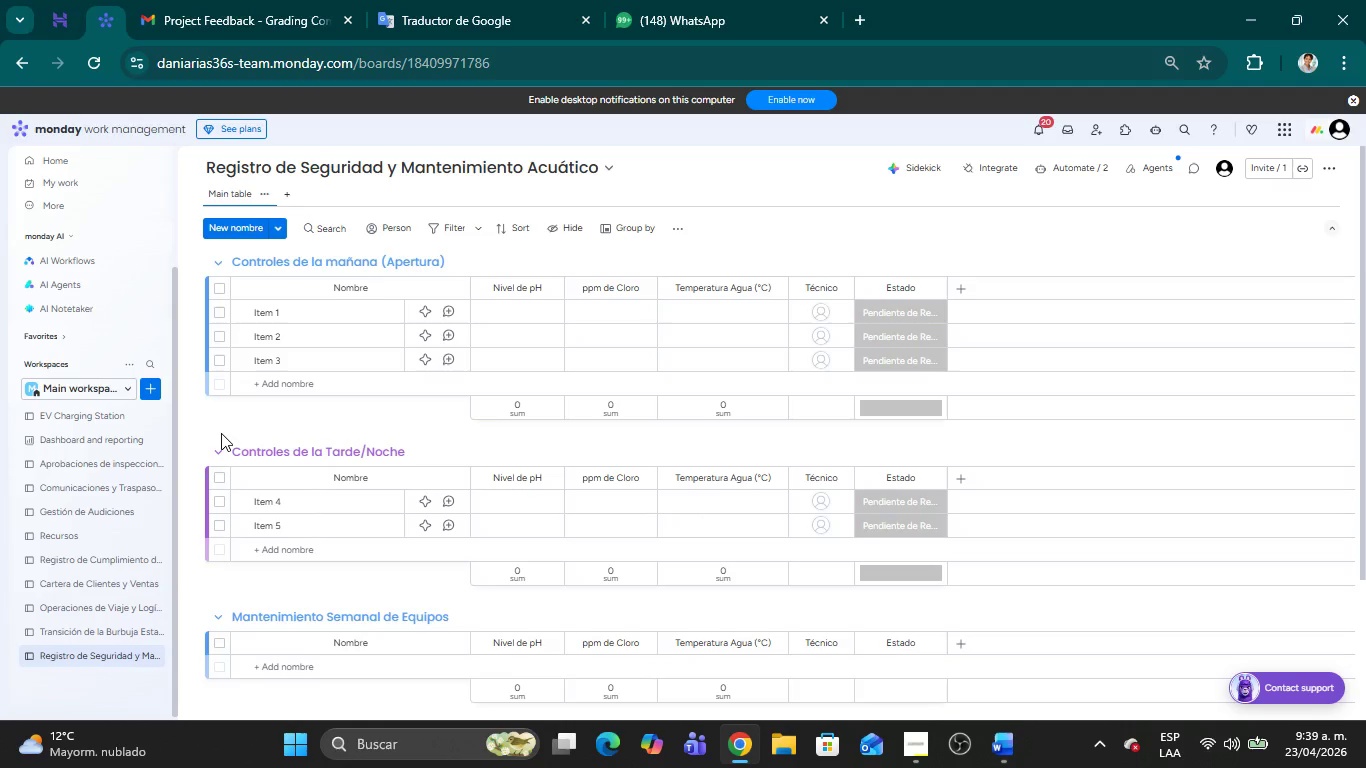 
mouse_move([360, 454])
 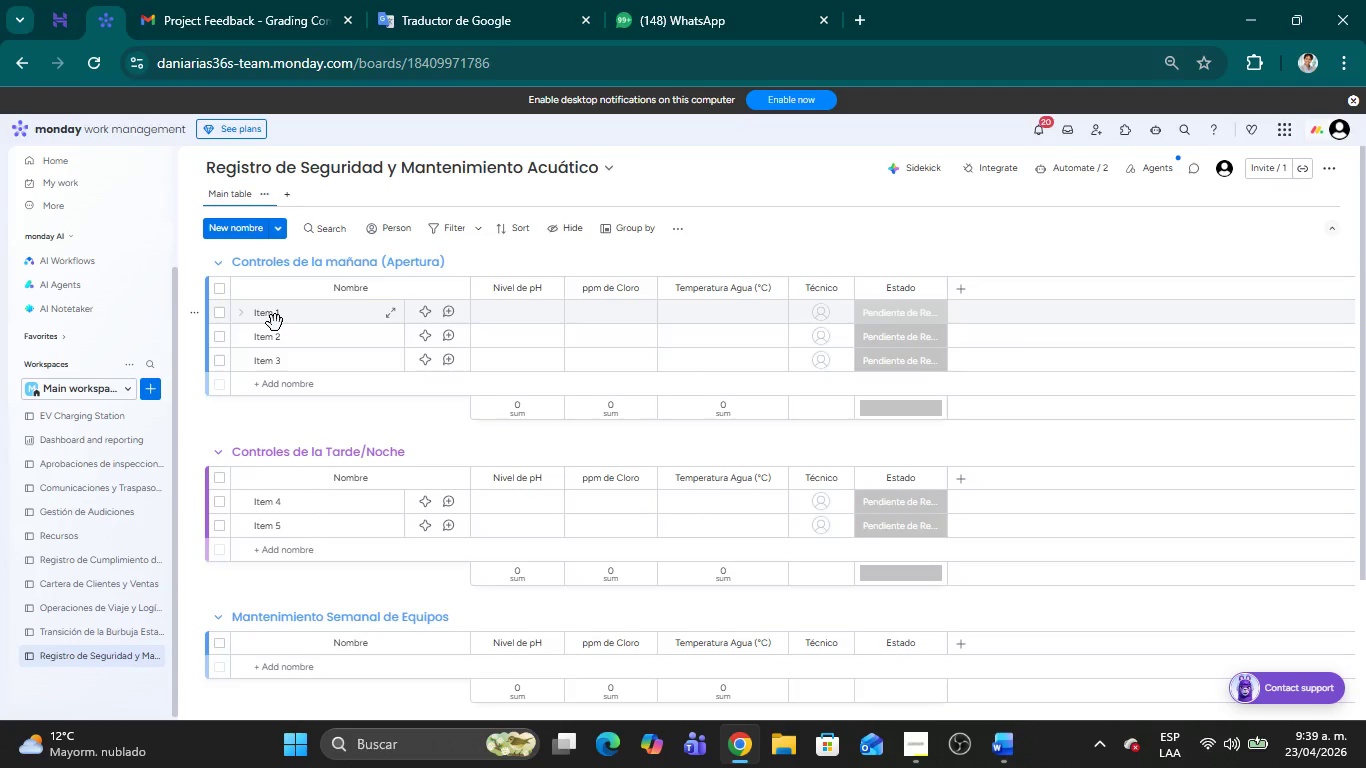 
wait(16.77)
 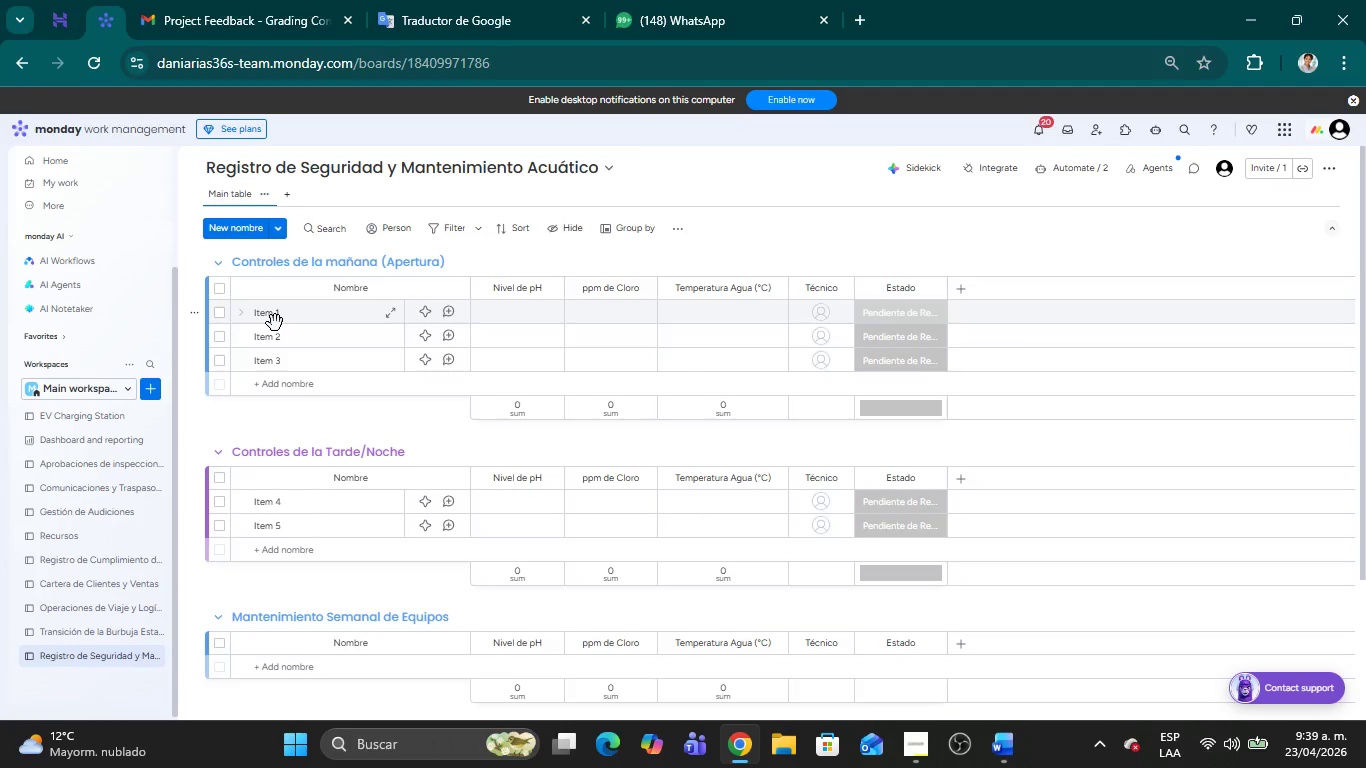 
left_click([363, 287])
 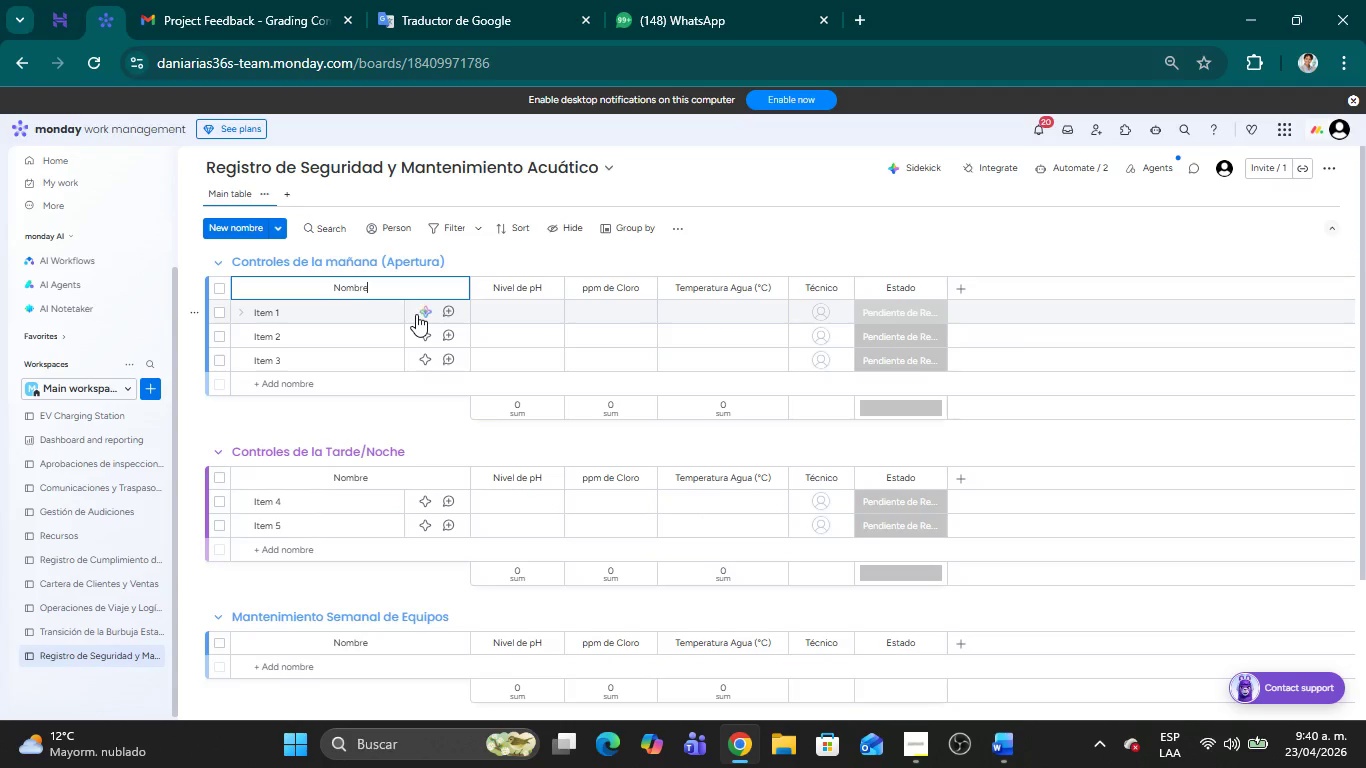 
key(Backspace)
key(Backspace)
key(Backspace)
key(Backspace)
key(Backspace)
key(Backspace)
key(Backspace)
type(Turno)
 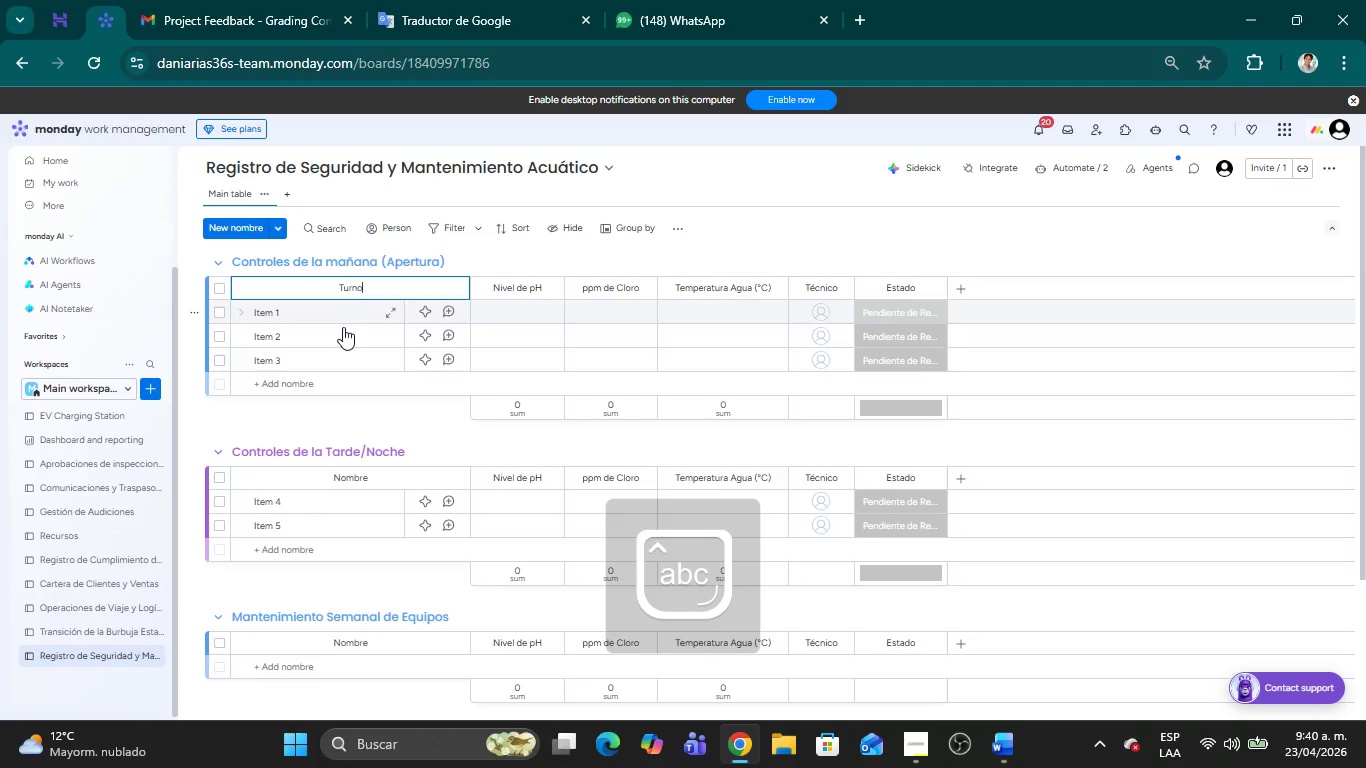 
left_click([278, 319])
 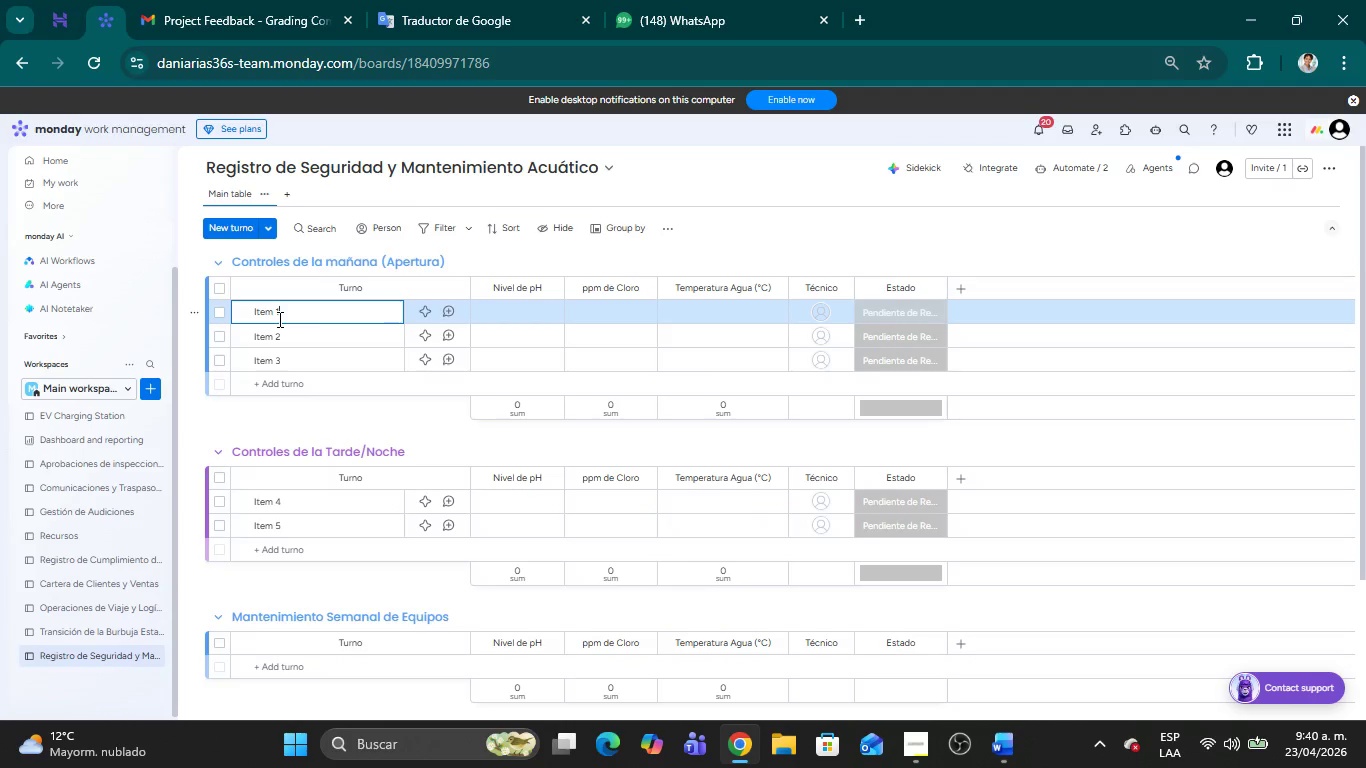 
left_click([278, 319])
 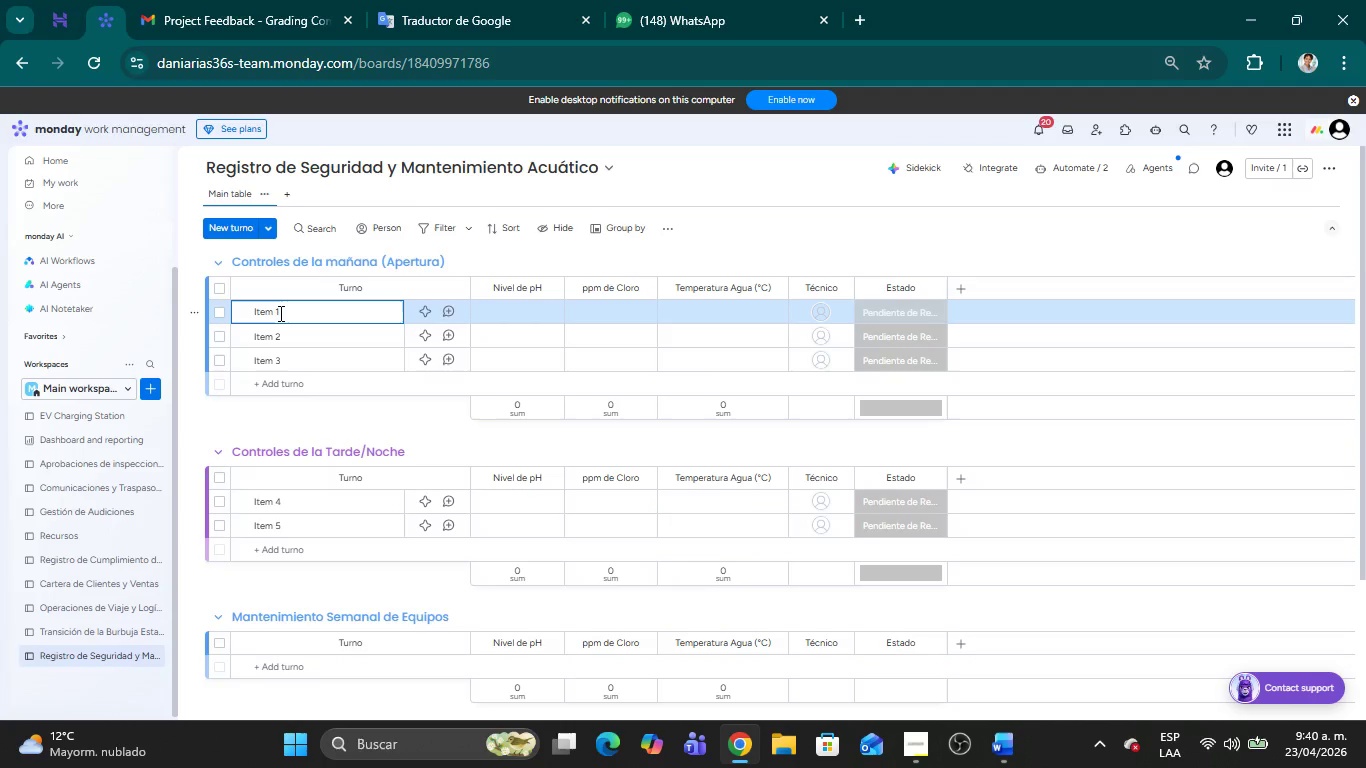 
left_click_drag(start_coordinate=[279, 313], to_coordinate=[251, 312])
 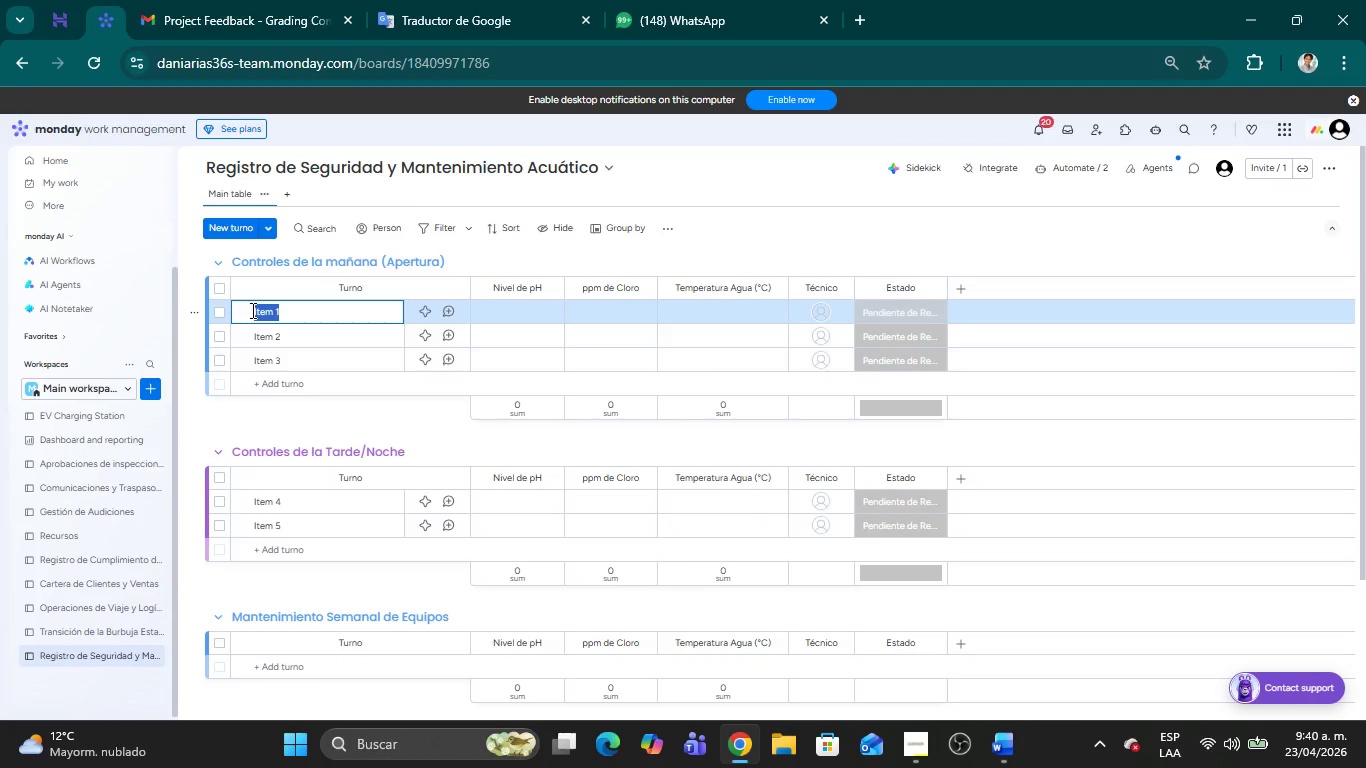 
type(Lunes - Apertura)
 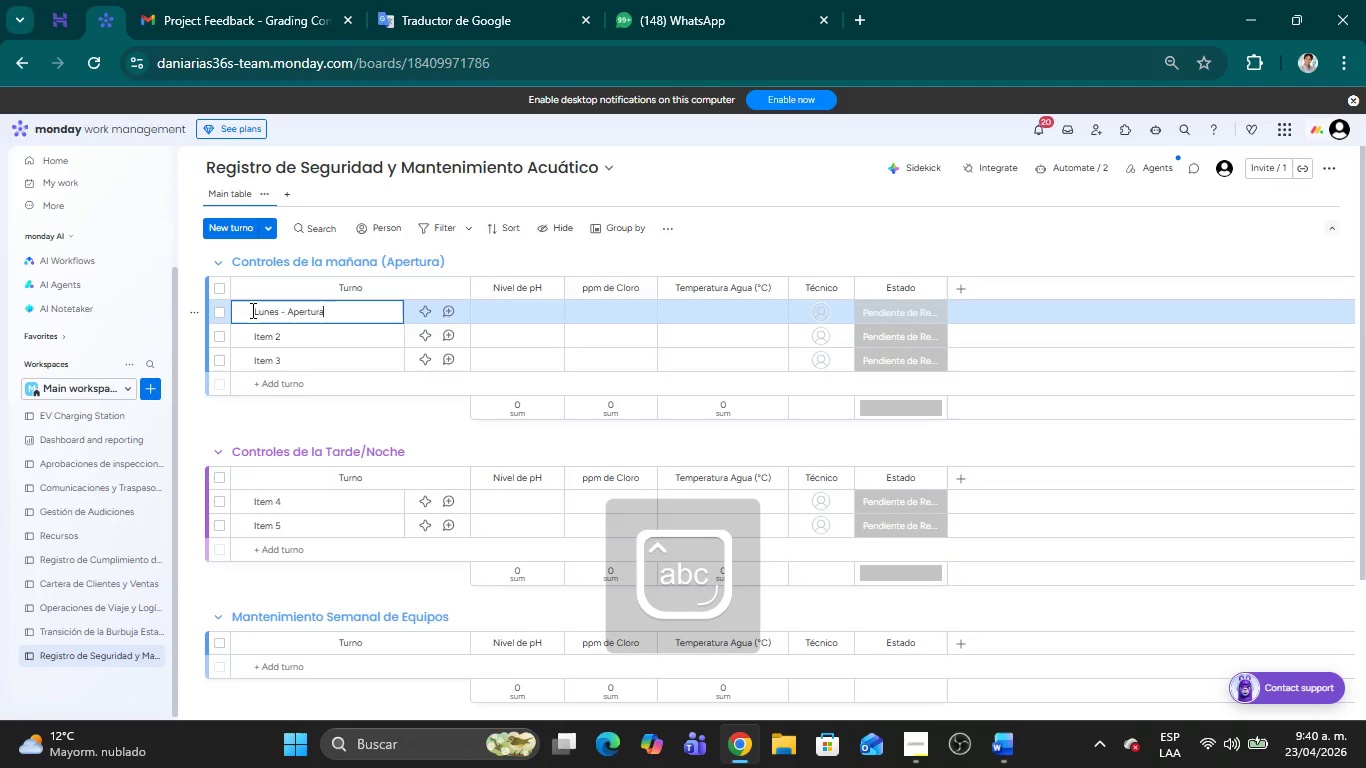 
key(ArrowDown)
 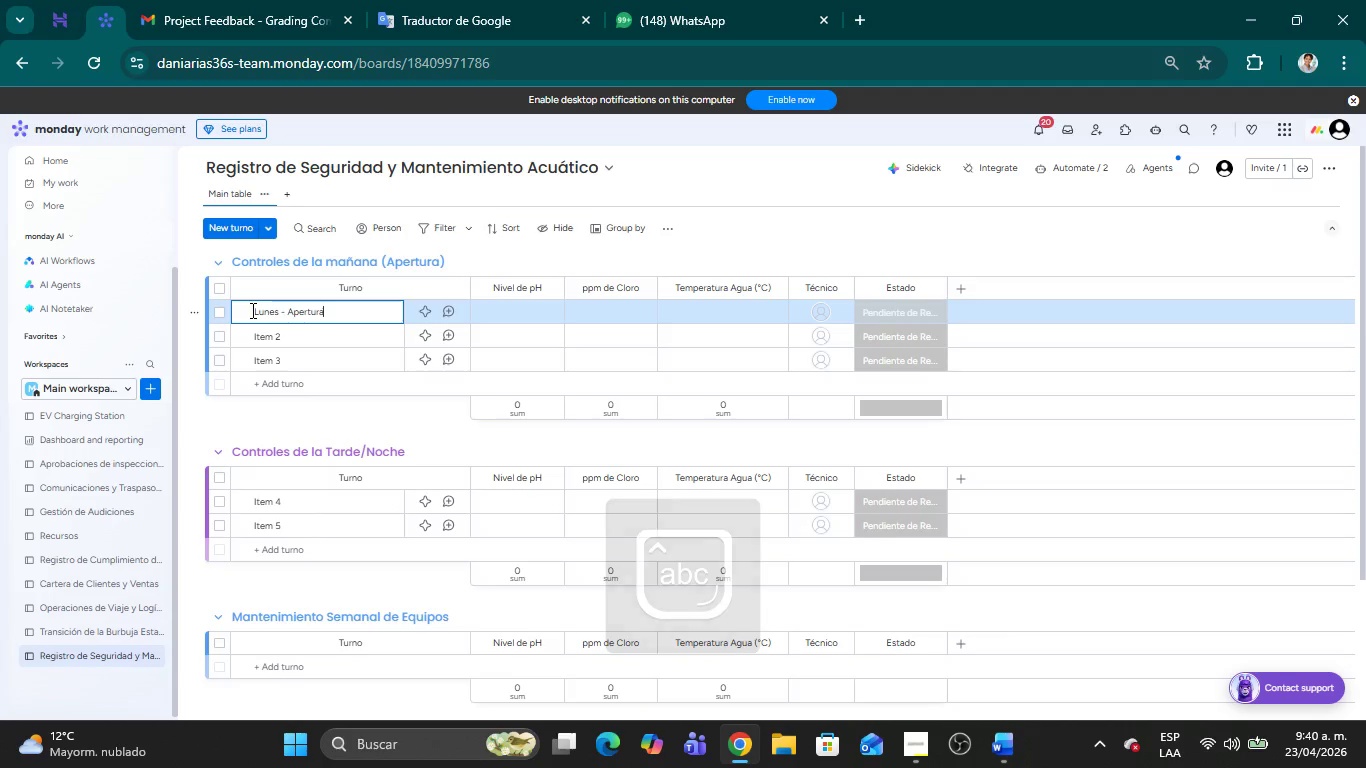 
key(Shift+ShiftLeft)
 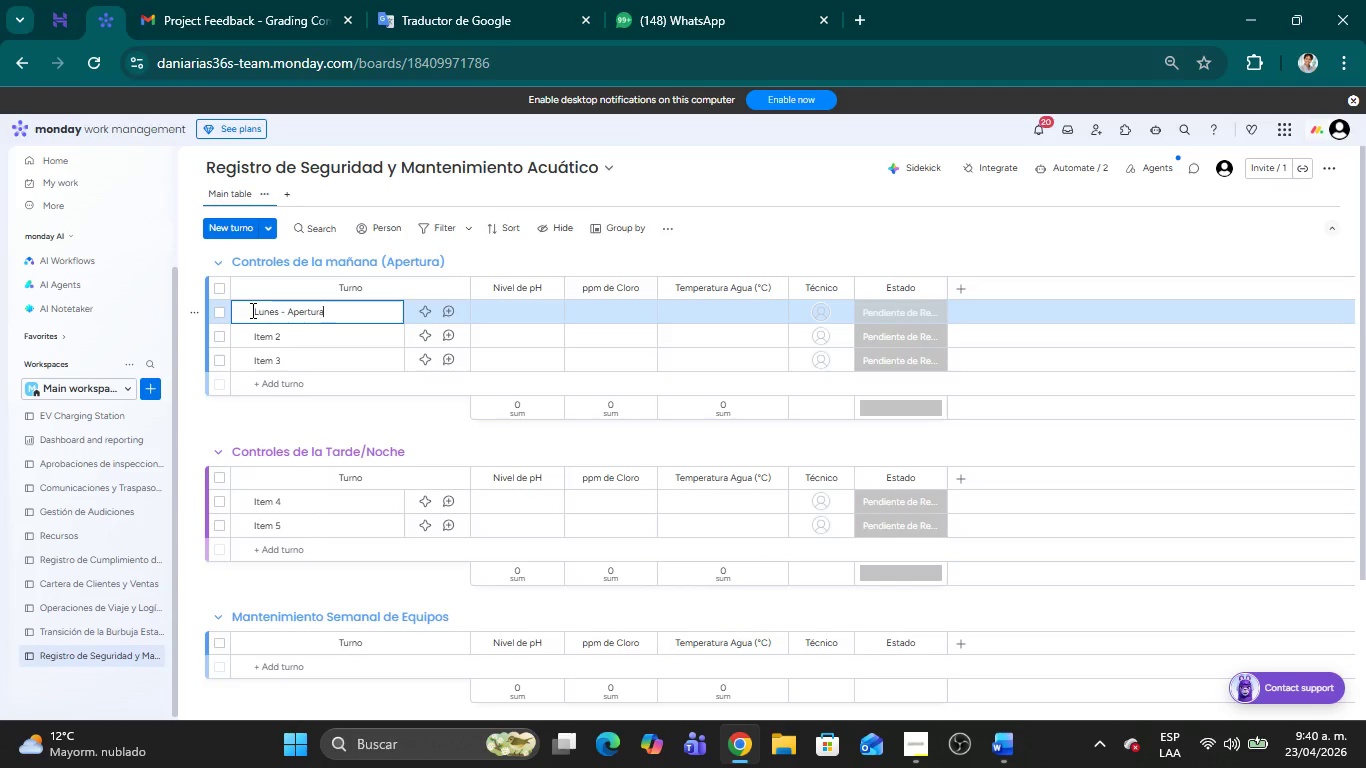 
key(Shift+Enter)
 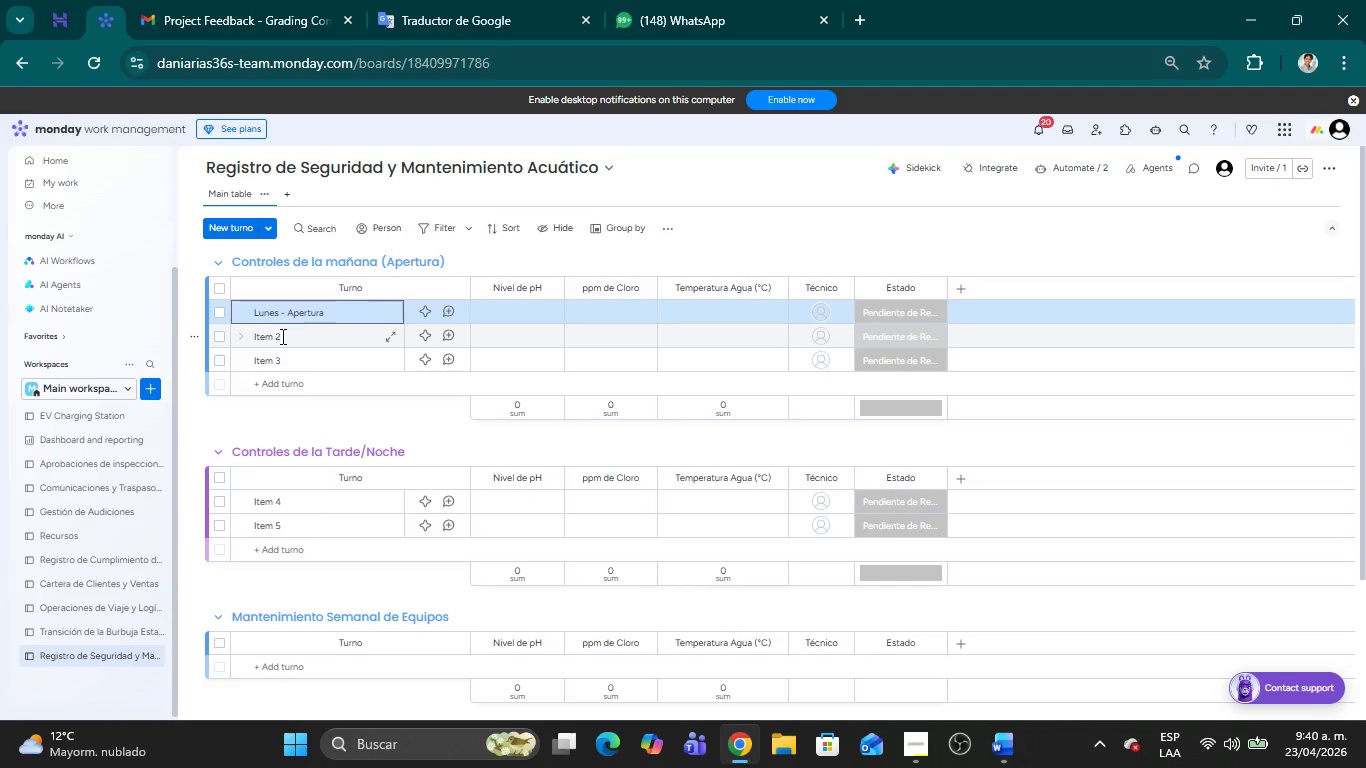 
double_click([277, 338])
 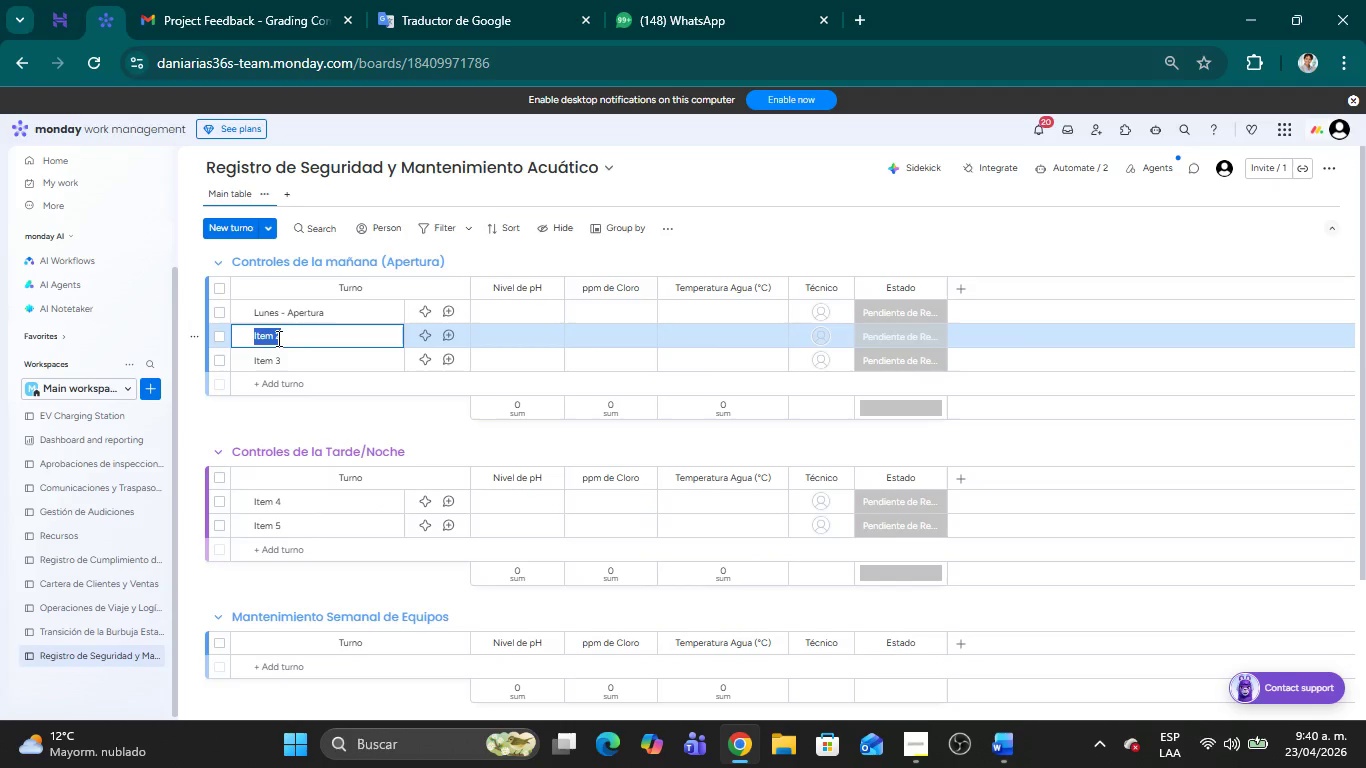 
triple_click([277, 338])
 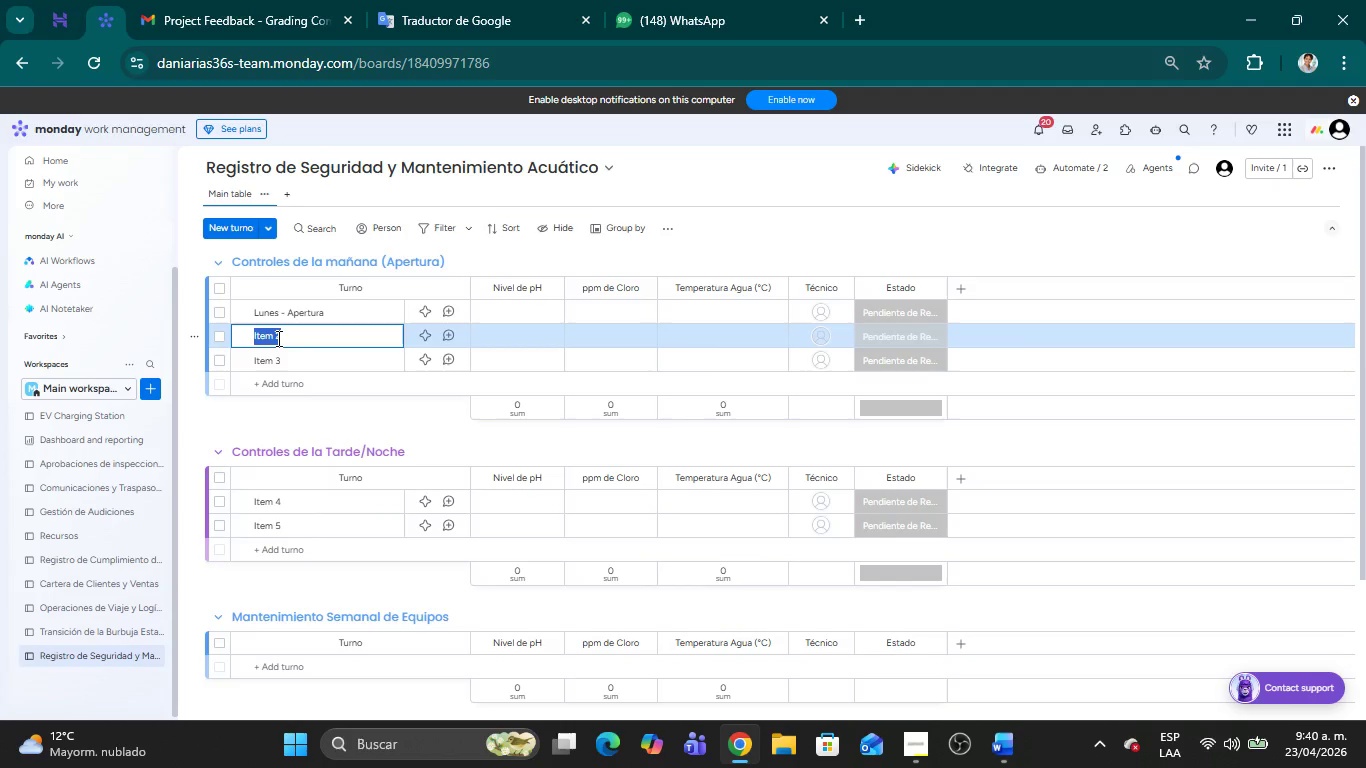 
key(Backspace)
type(Marte )
key(Backspace)
key(Backspace)
type(es- Apertura)
 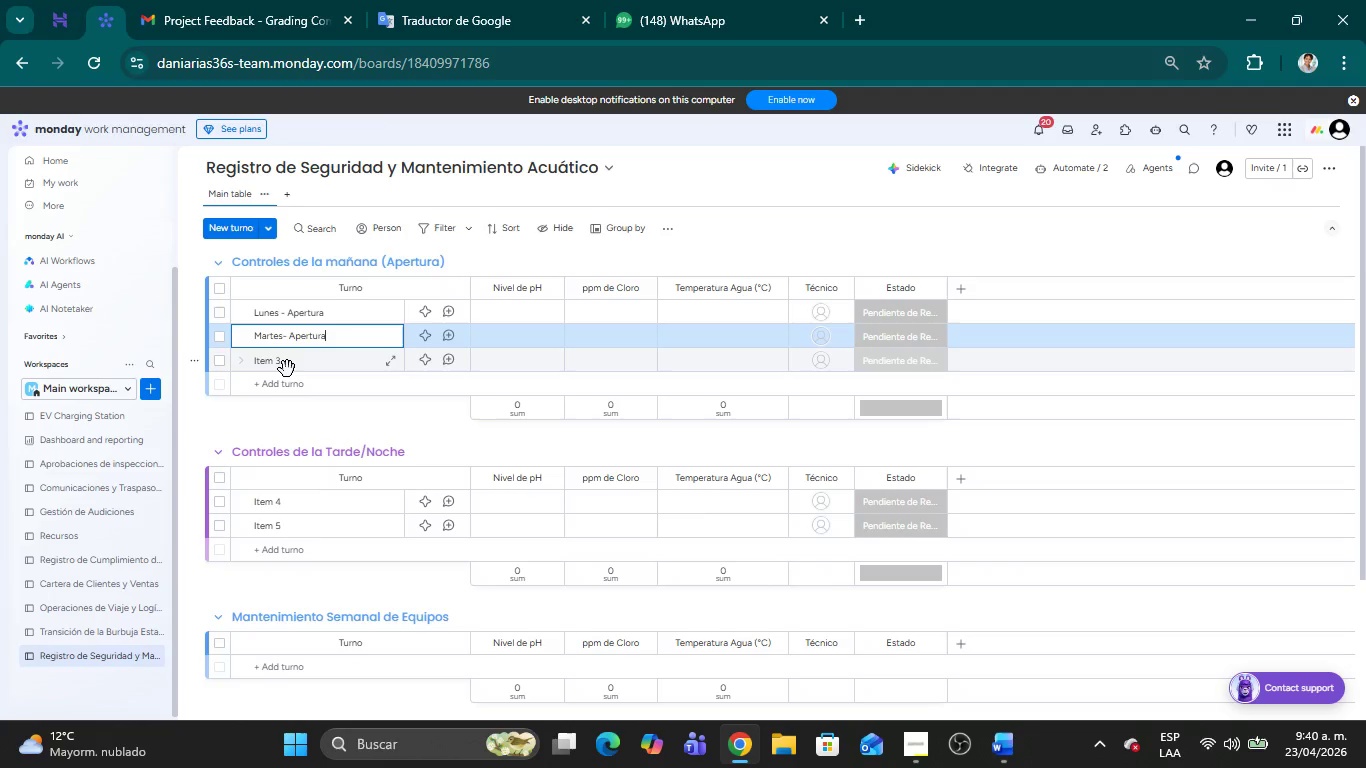 
left_click([268, 362])
 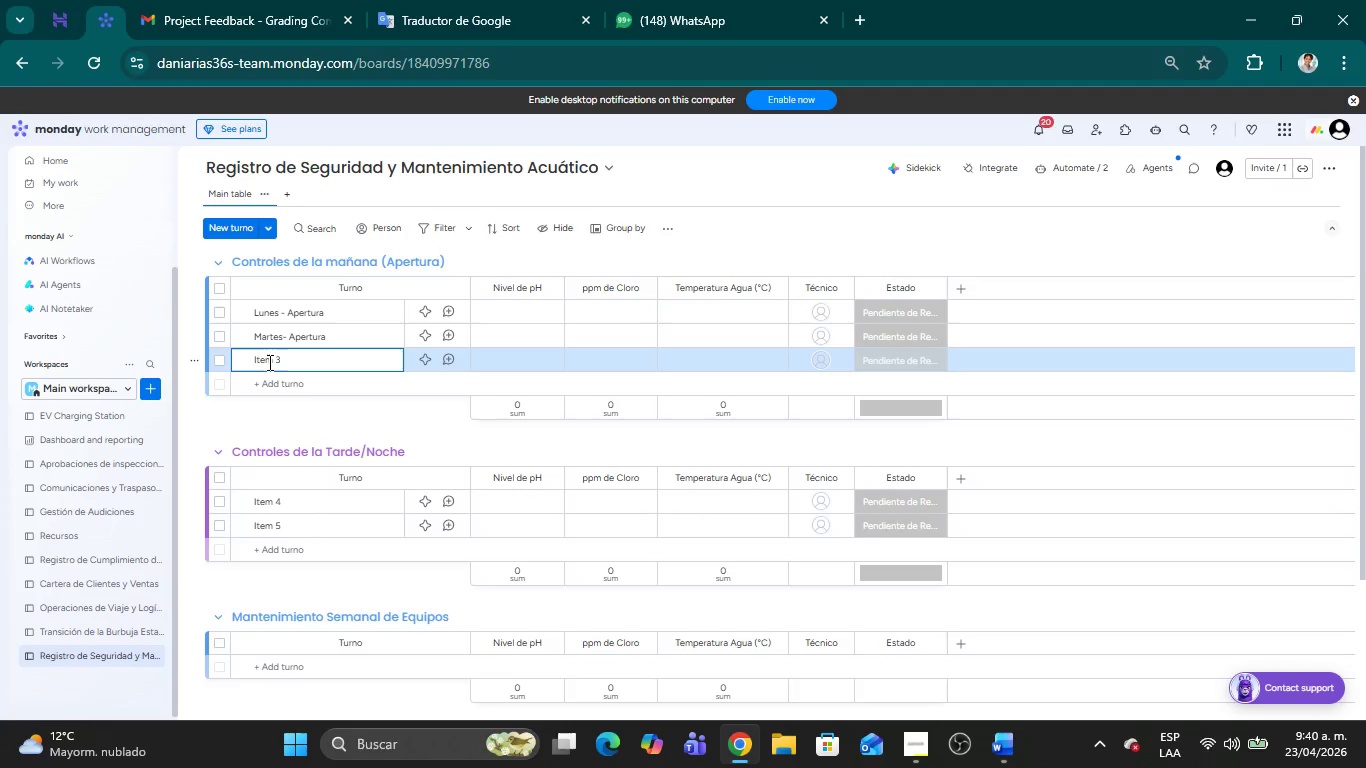 
key(Backspace)
type([Delete])
key(Backspace)
key(Backspace)
key(Backspace)
key(Backspace)
key(Backspace)
type(Mierco)
key(Backspace)
key(Backspace)
key(Backspace)
key(Backspace)
type(;ercoles )
key(Backspace)
type(- Apertura)
 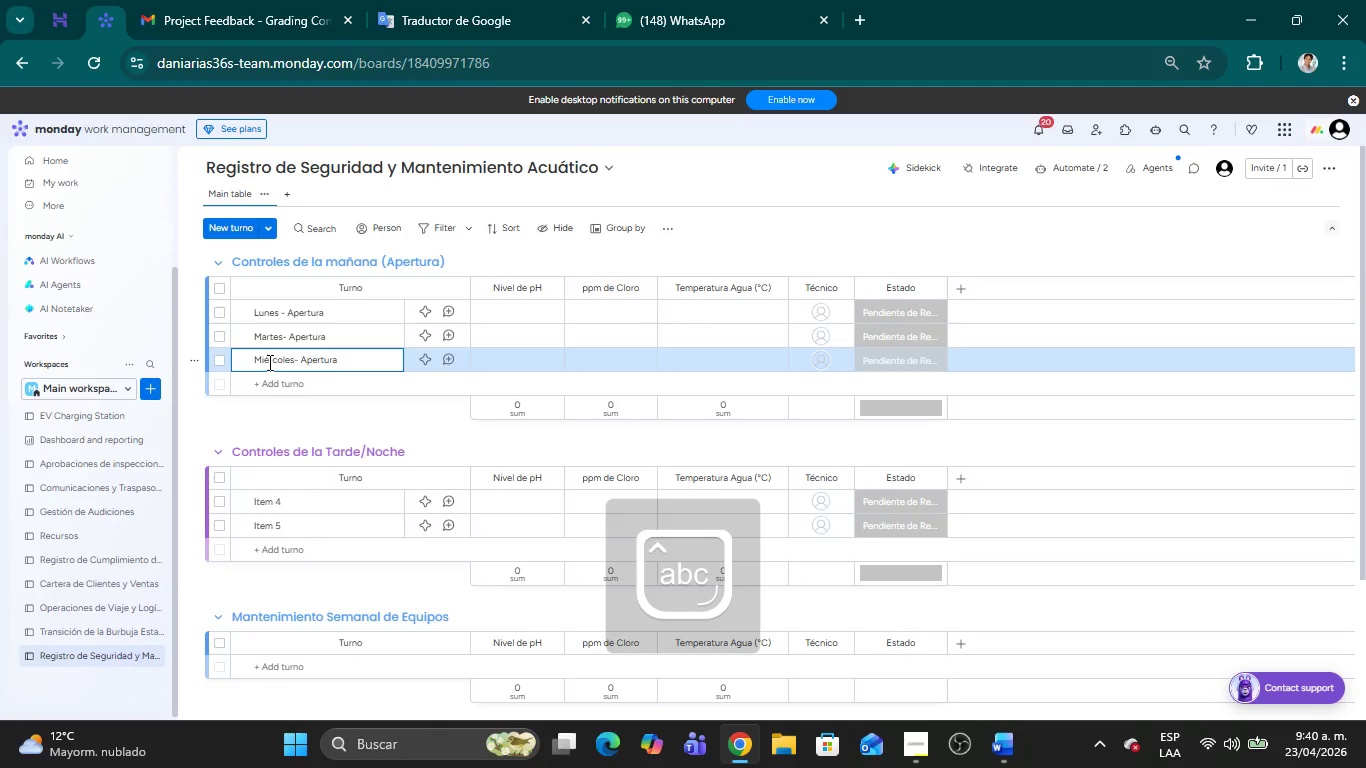 
key(Shift+Enter)
 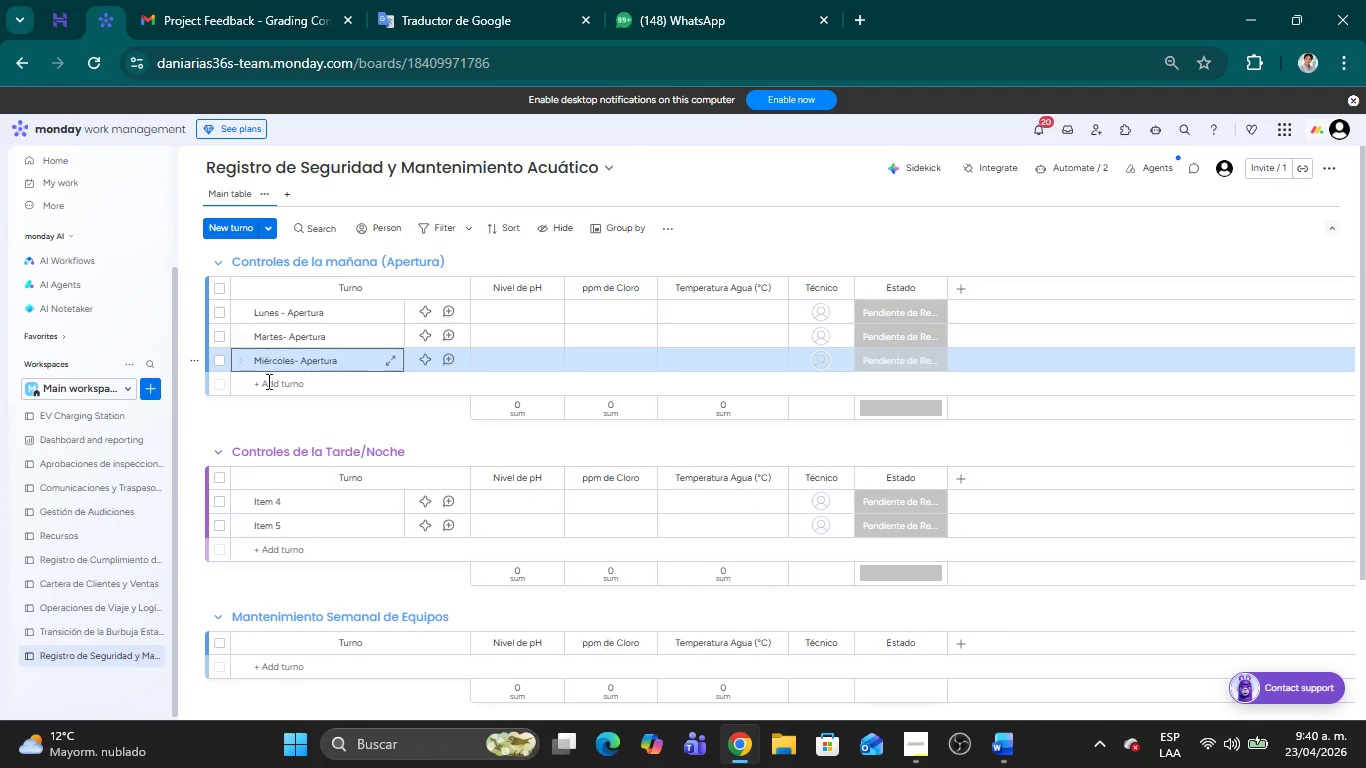 
left_click([268, 382])
 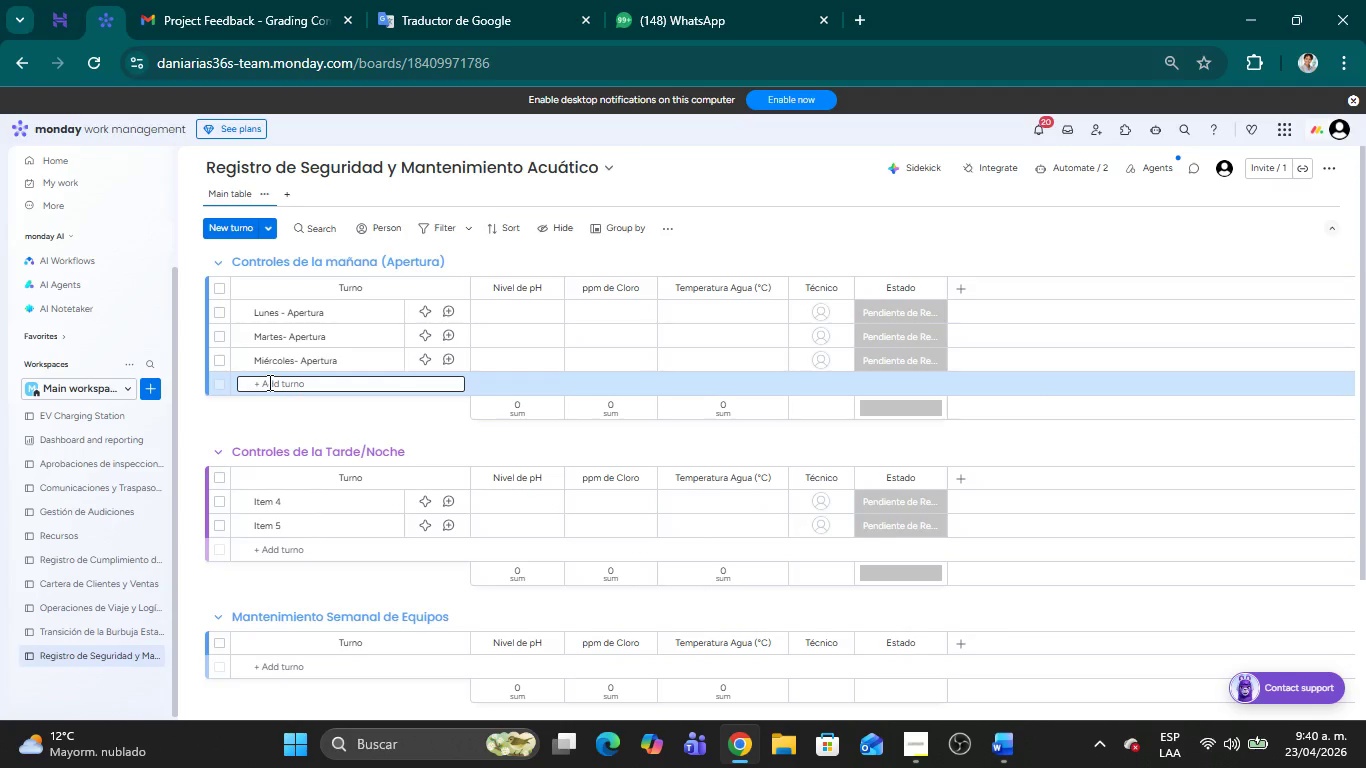 
type(Jueves - Apertura)
 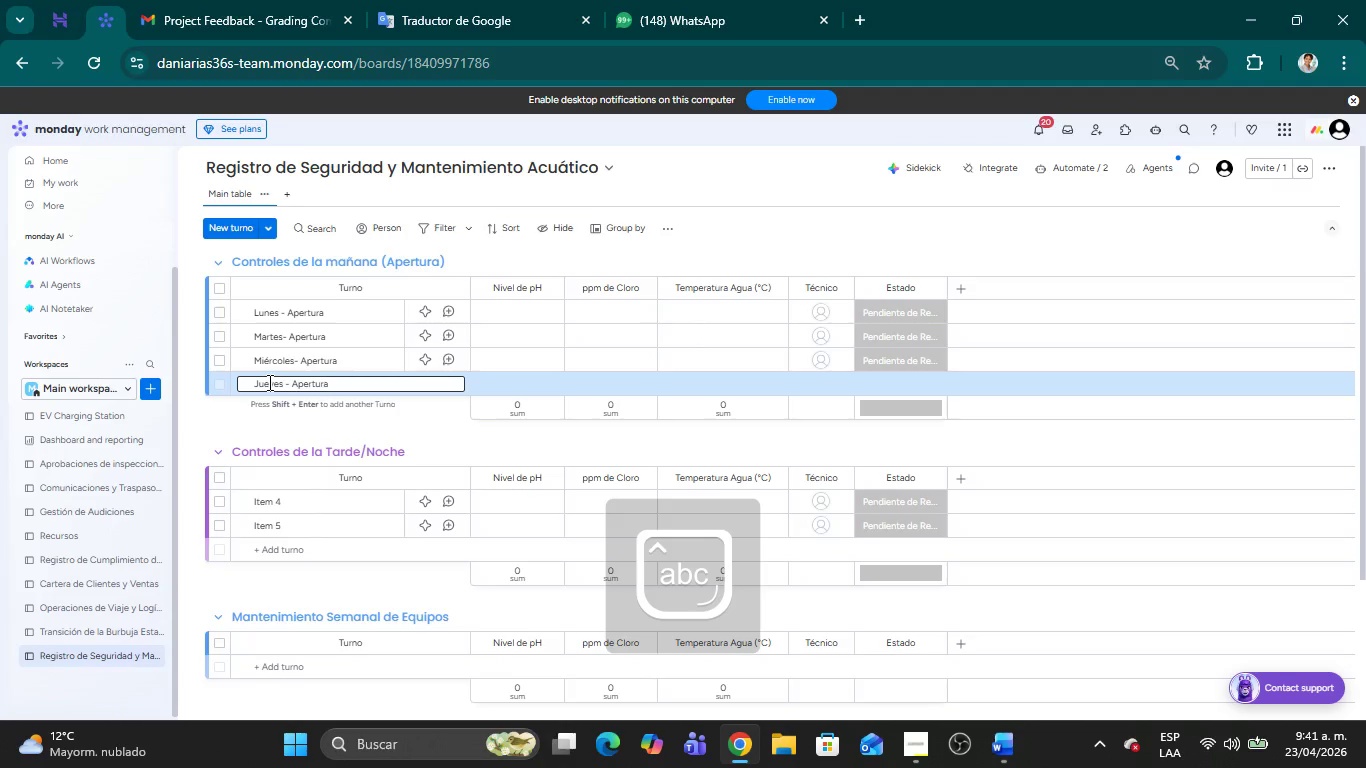 
key(Shift+Enter)
 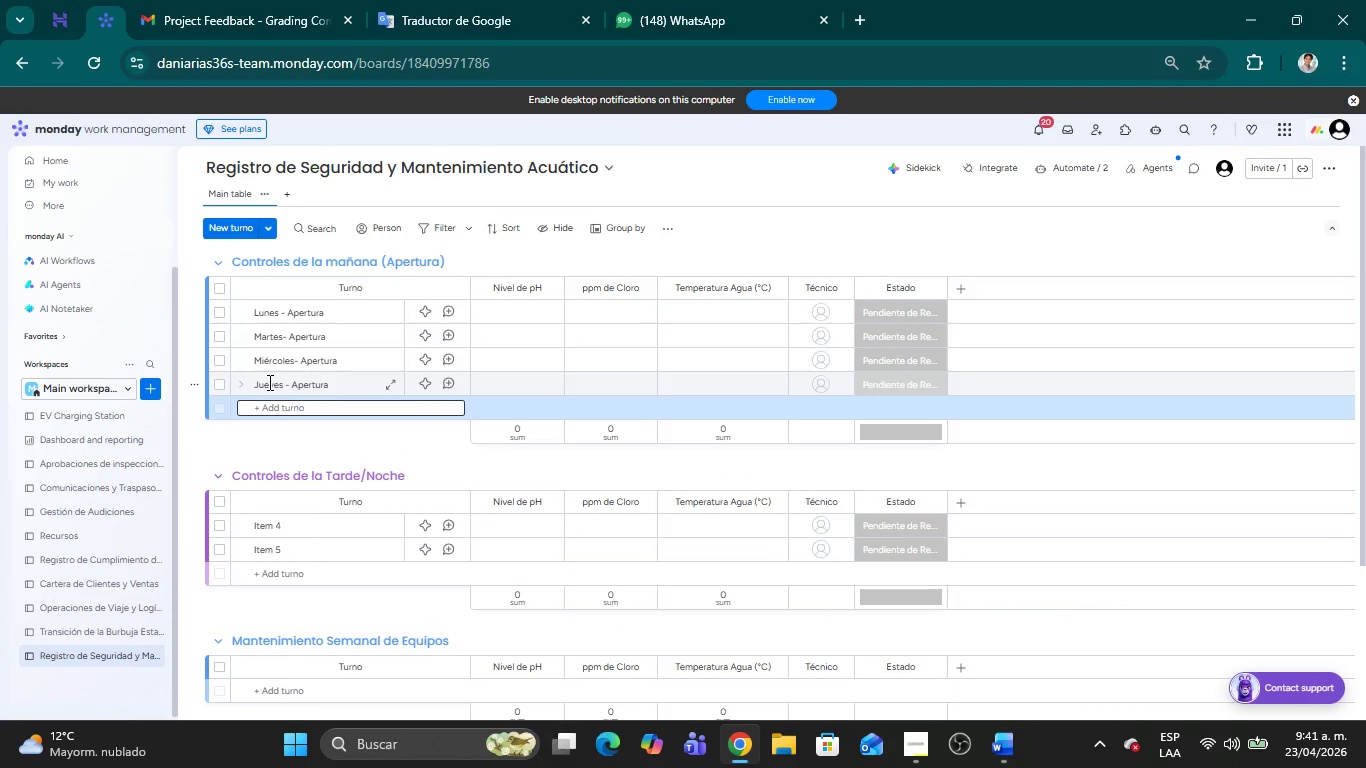 
type(Ciernes Viernes - Apertura)
 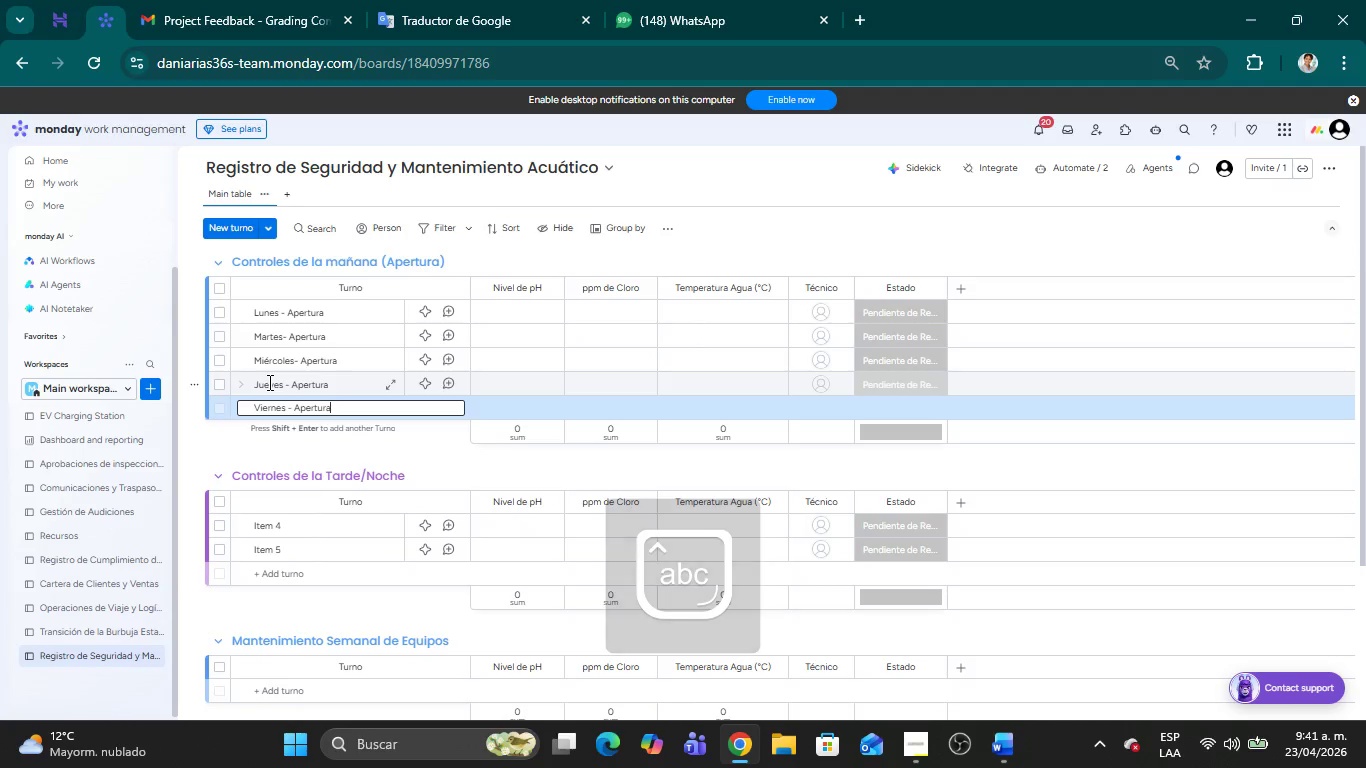 
hold_key(key=Backspace, duration=1.09)
 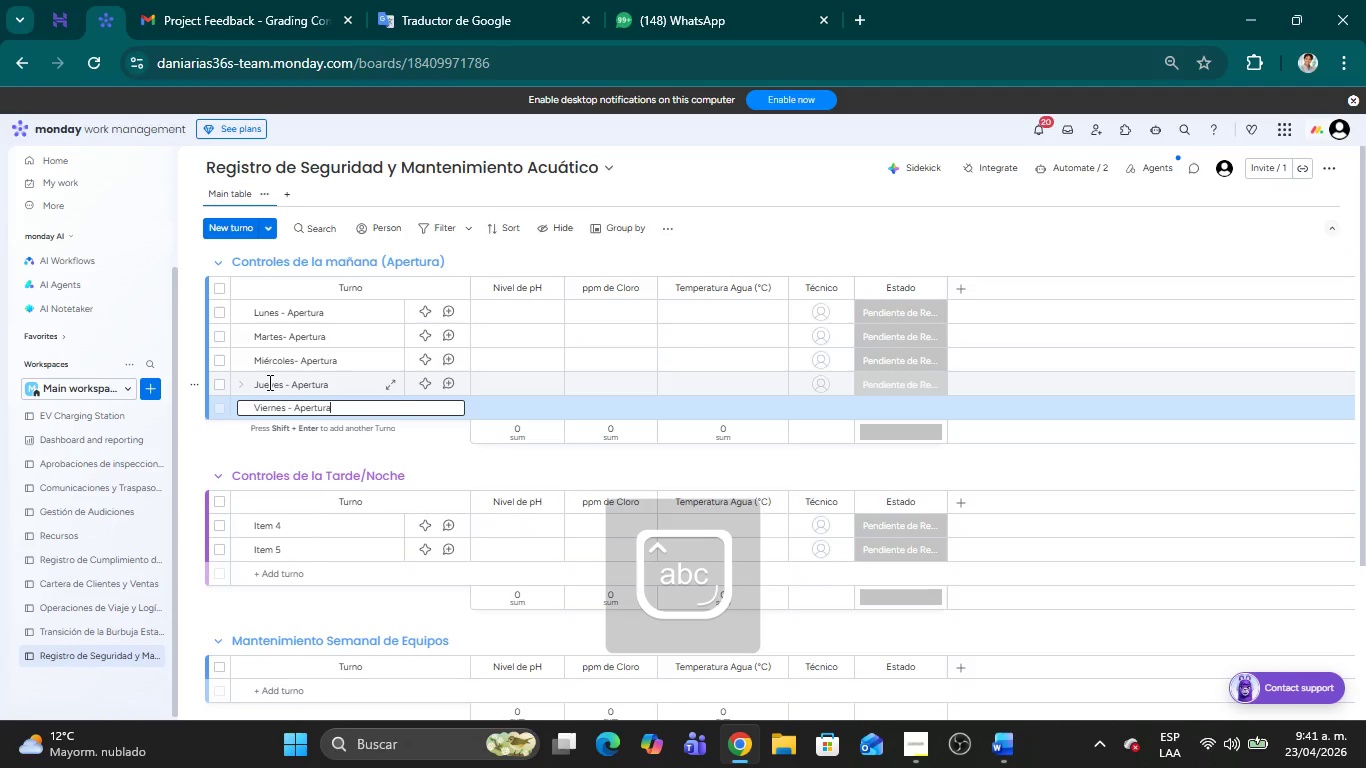 
wait(5.36)
 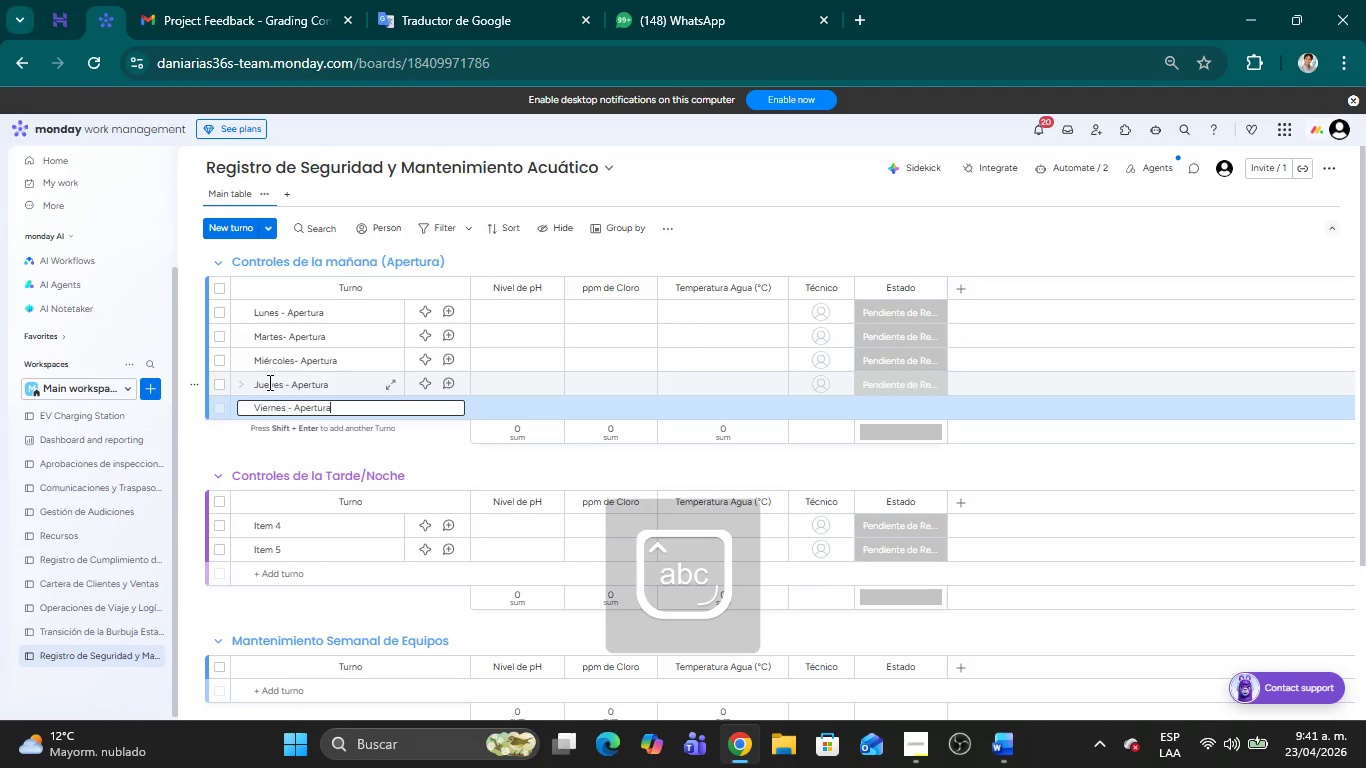 
left_click([277, 533])
 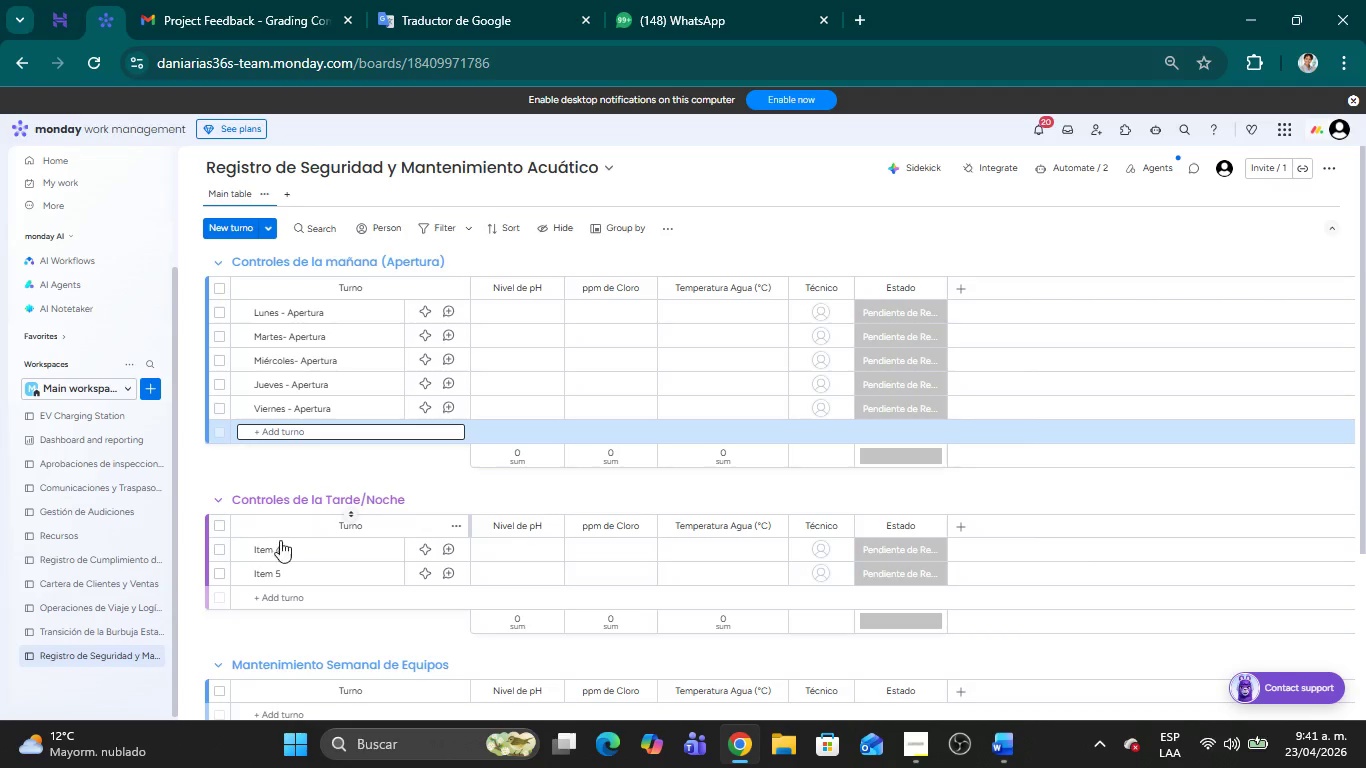 
left_click([286, 553])
 